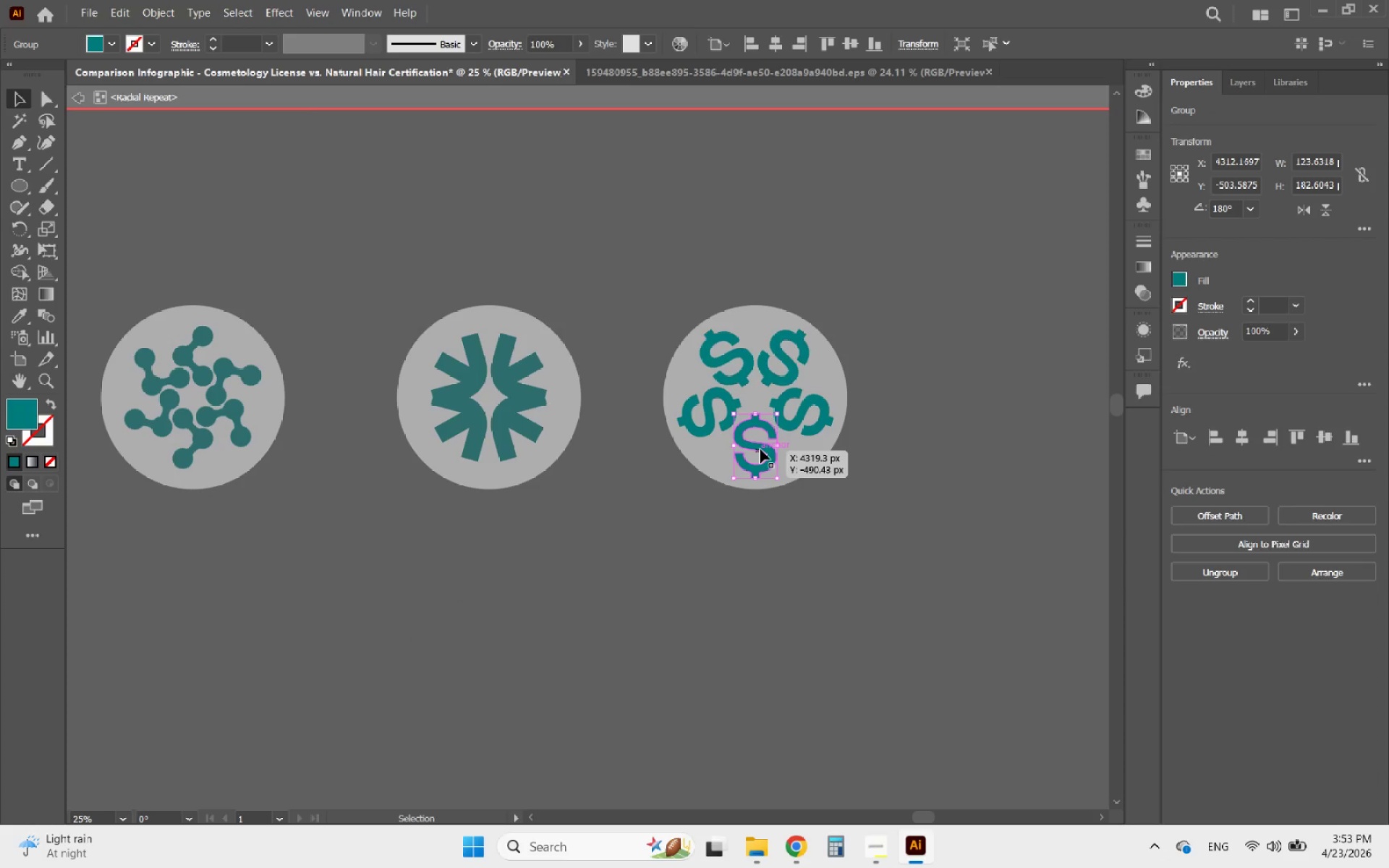 
left_click([760, 449])
 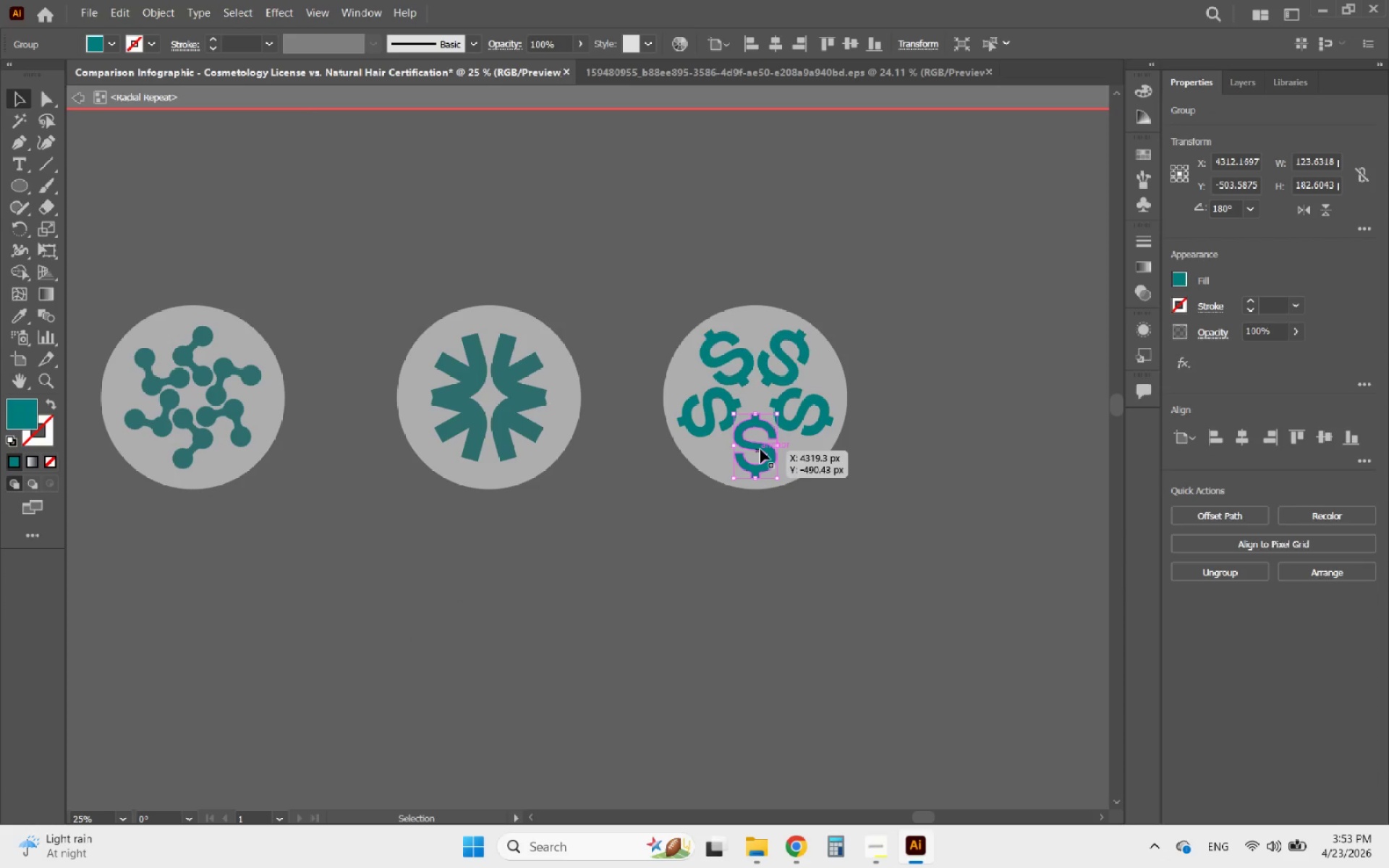 
key(Control+C)
 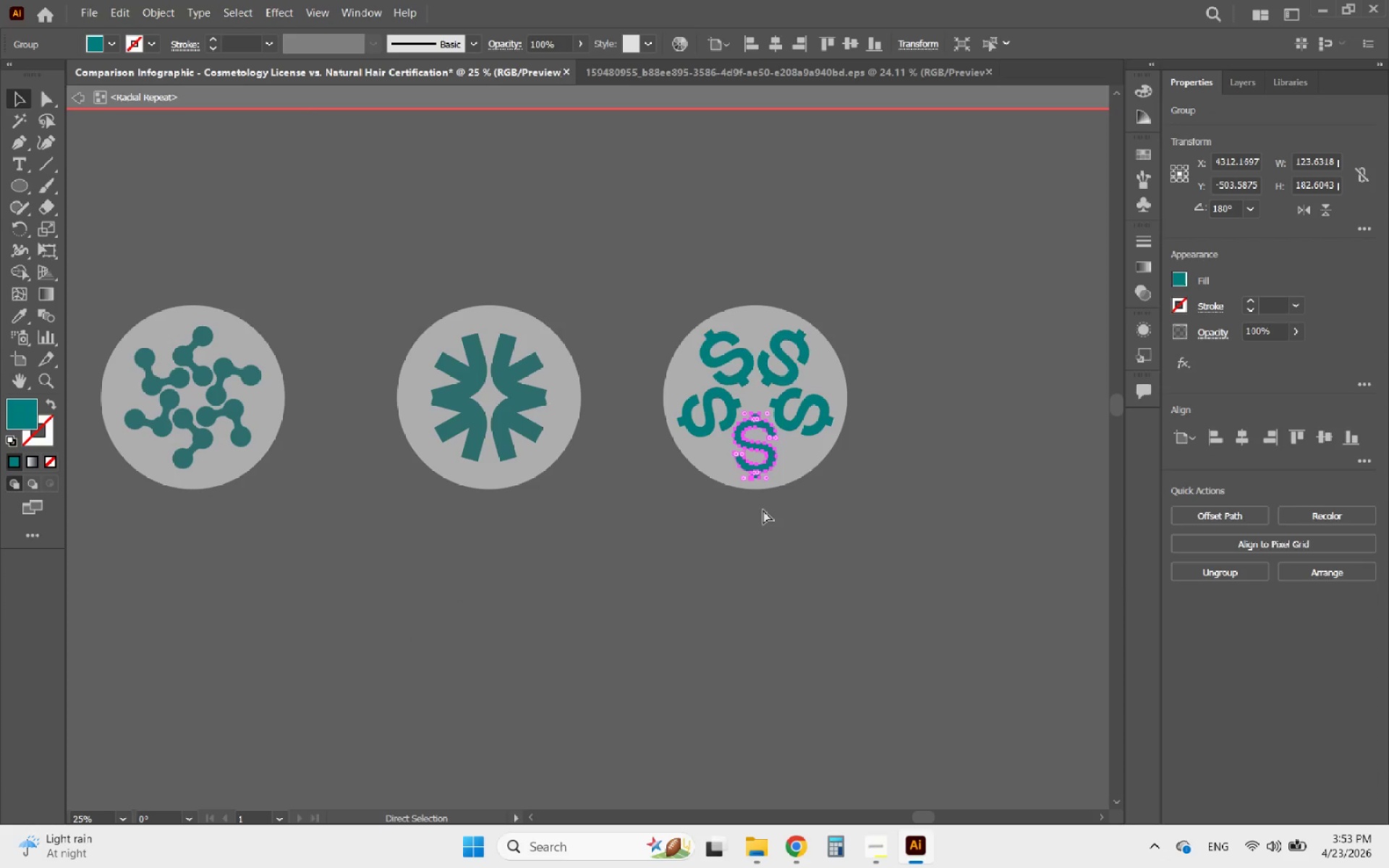 
key(Control+C)
 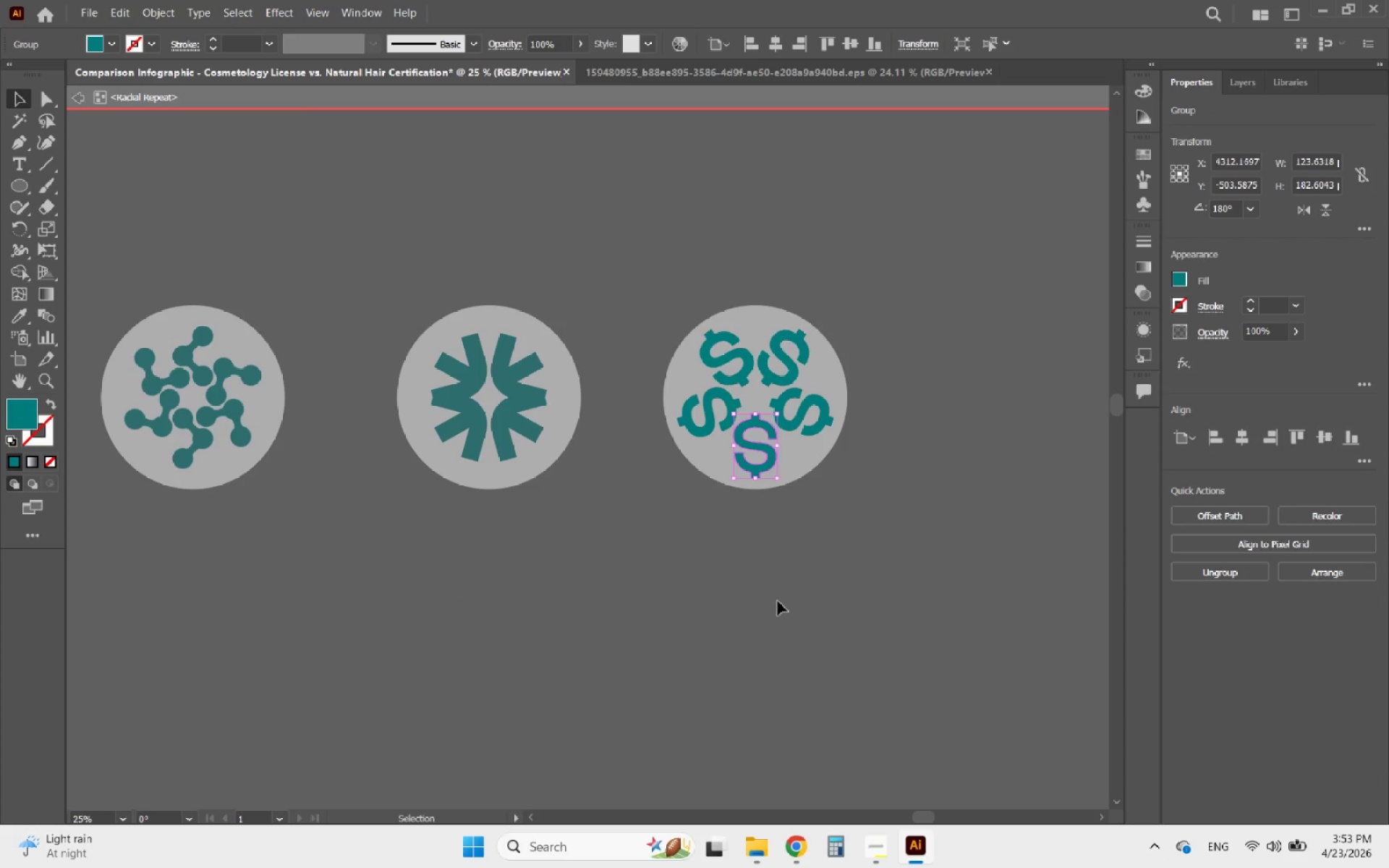 
double_click([778, 601])
 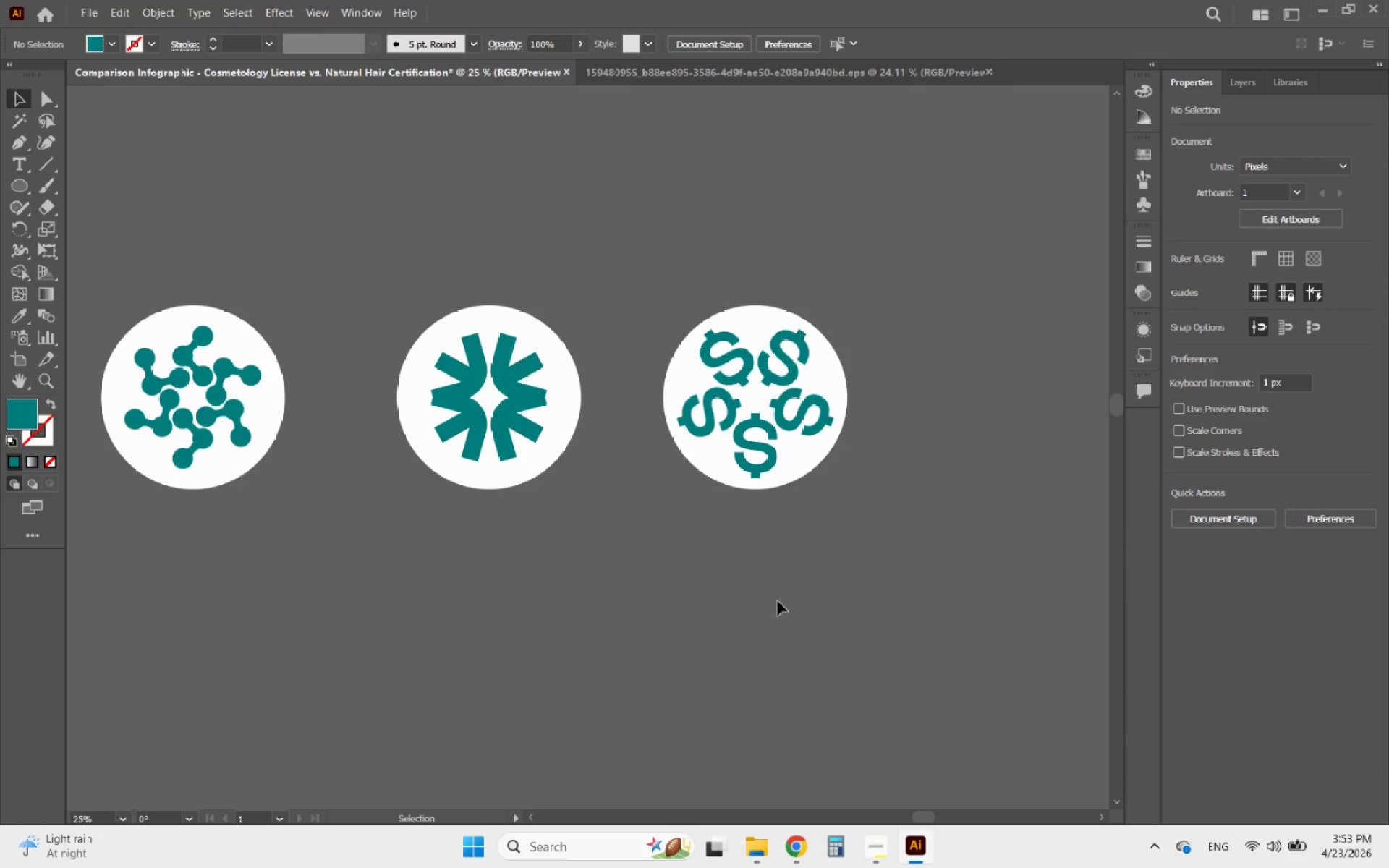 
key(Control+V)
 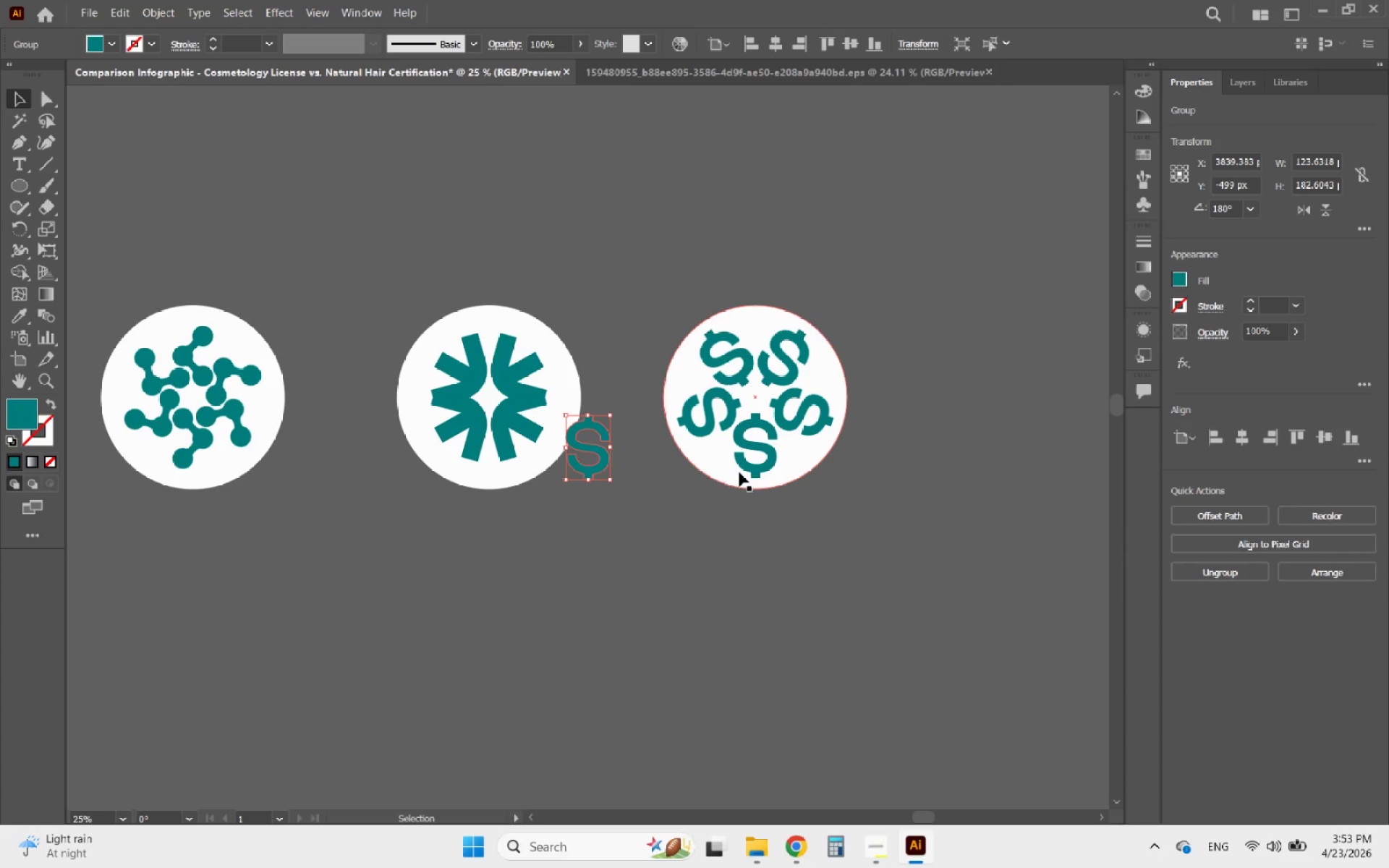 
left_click([743, 466])
 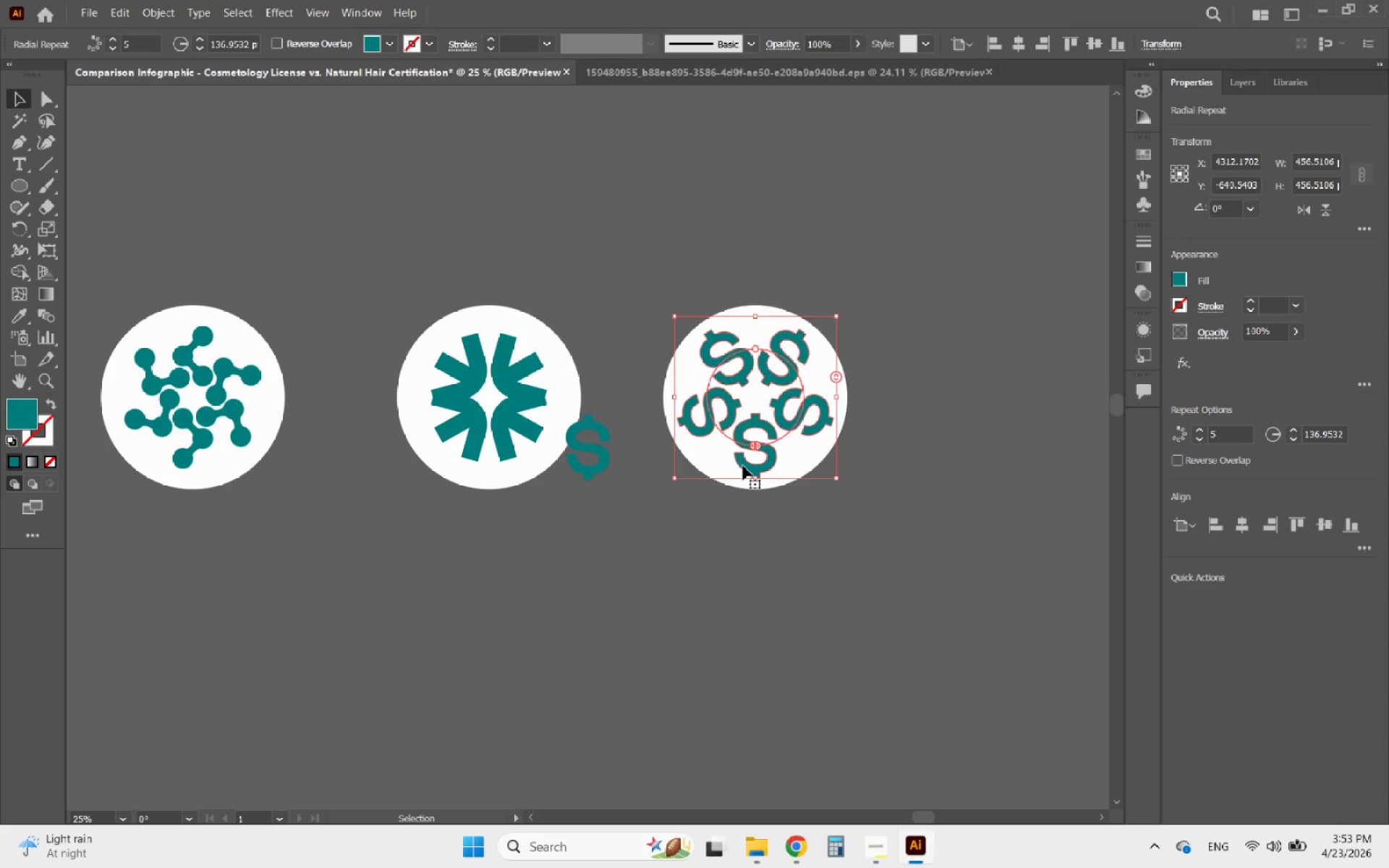 
key(Delete)
 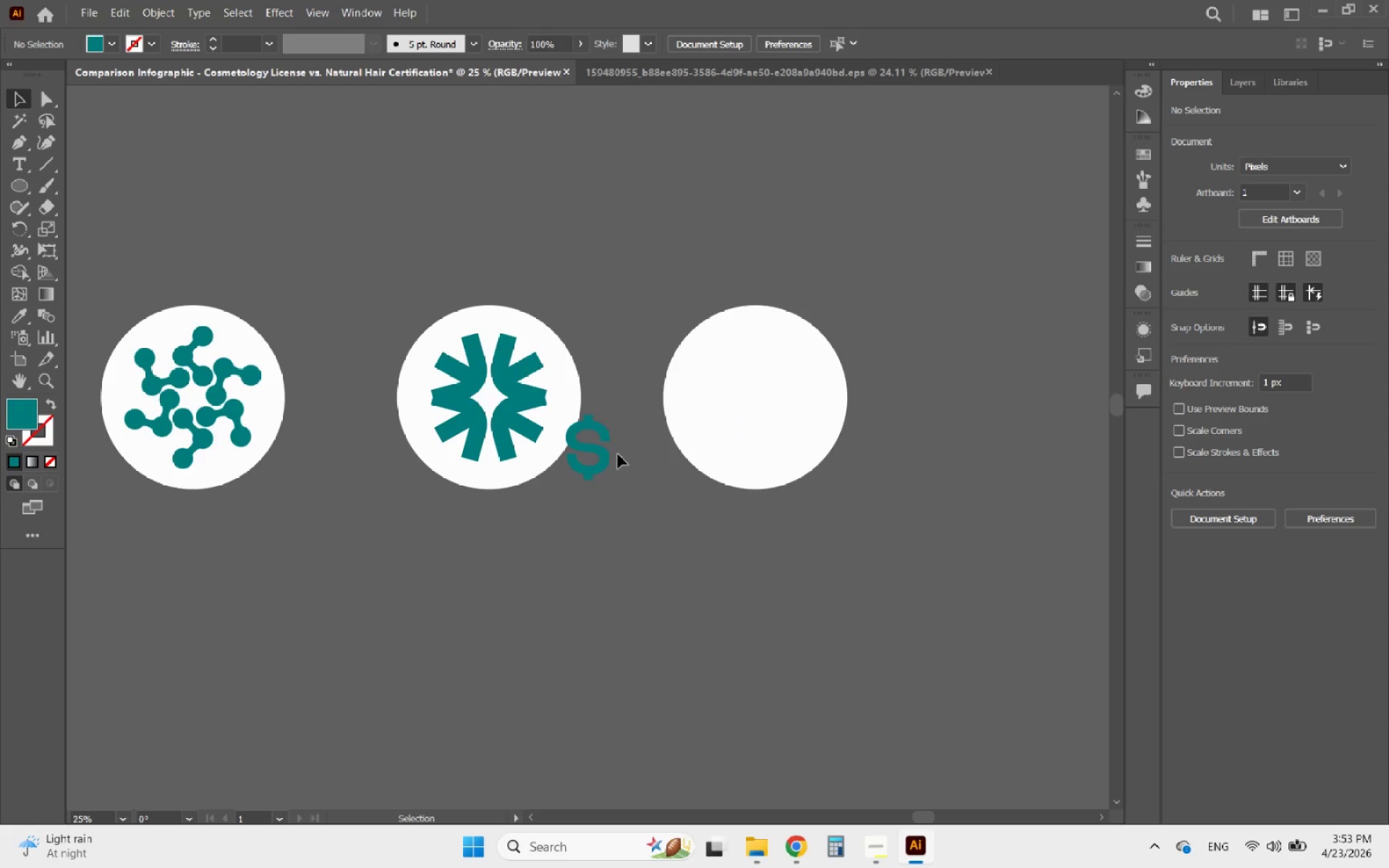 
left_click_drag(start_coordinate=[605, 451], to_coordinate=[772, 367])
 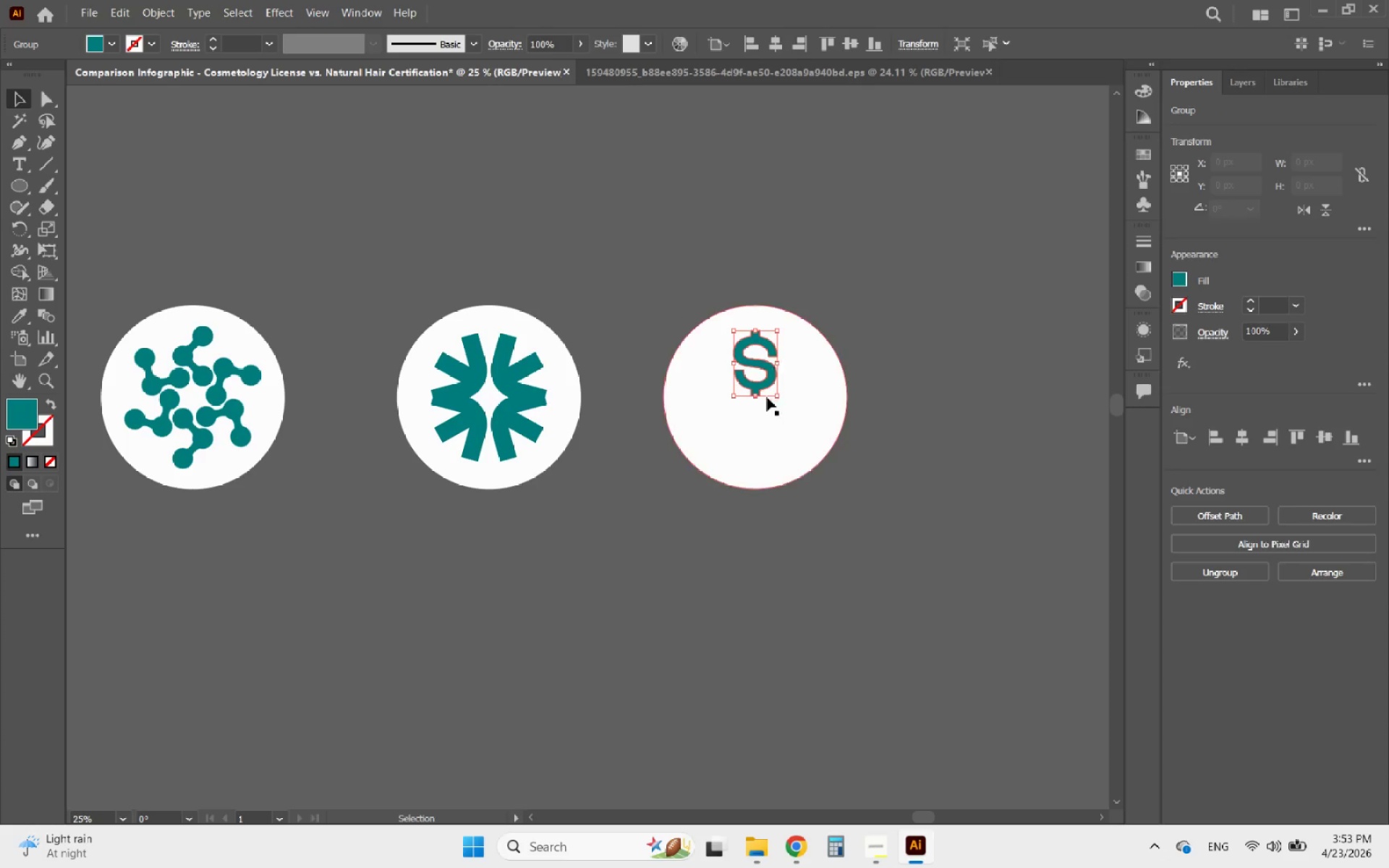 
hold_key(key=ShiftLeft, duration=2.23)
left_click_drag(start_coordinate=[753, 399], to_coordinate=[768, 456])
 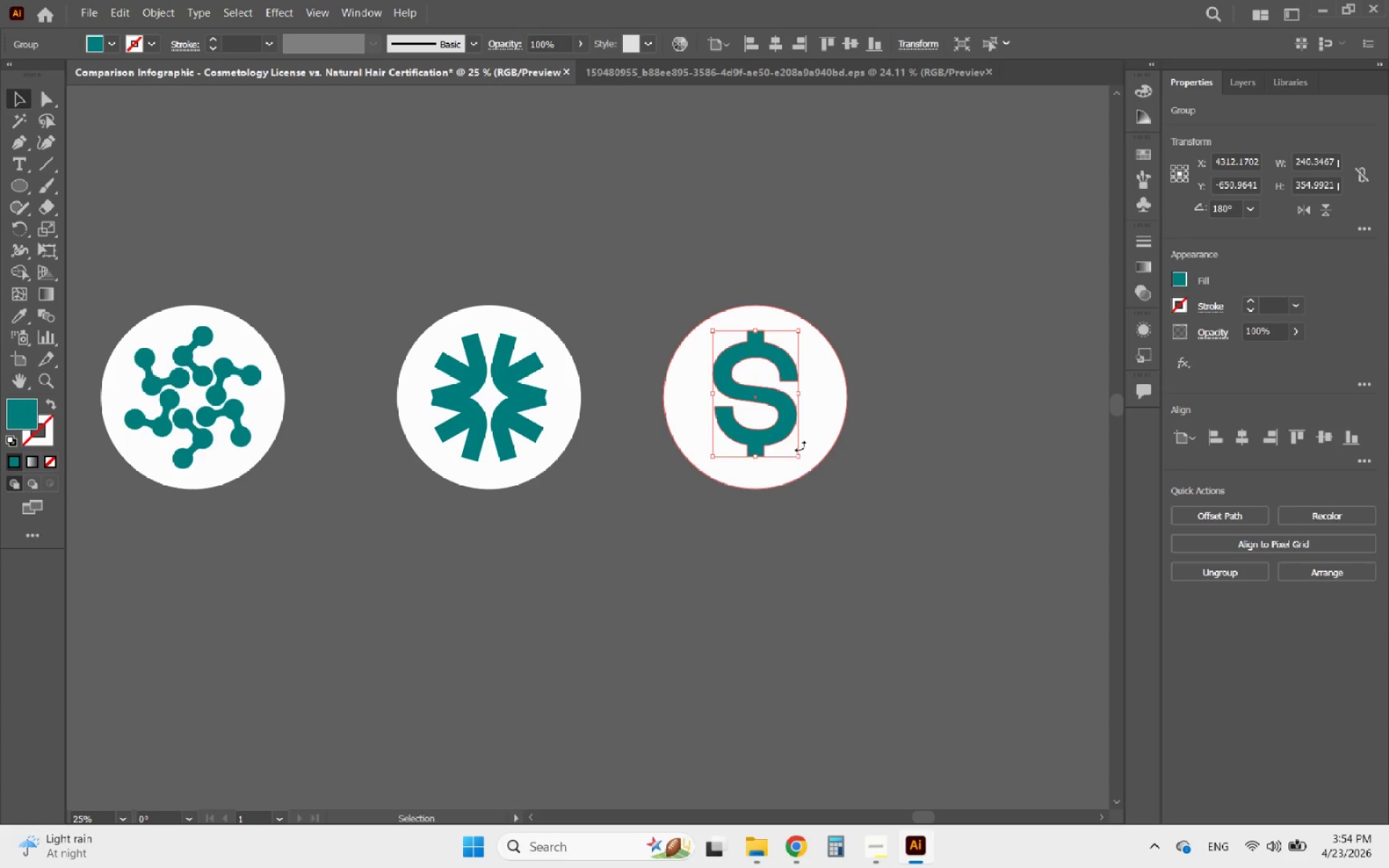 
hold_key(key=ShiftLeft, duration=0.36)
left_click([815, 443])
 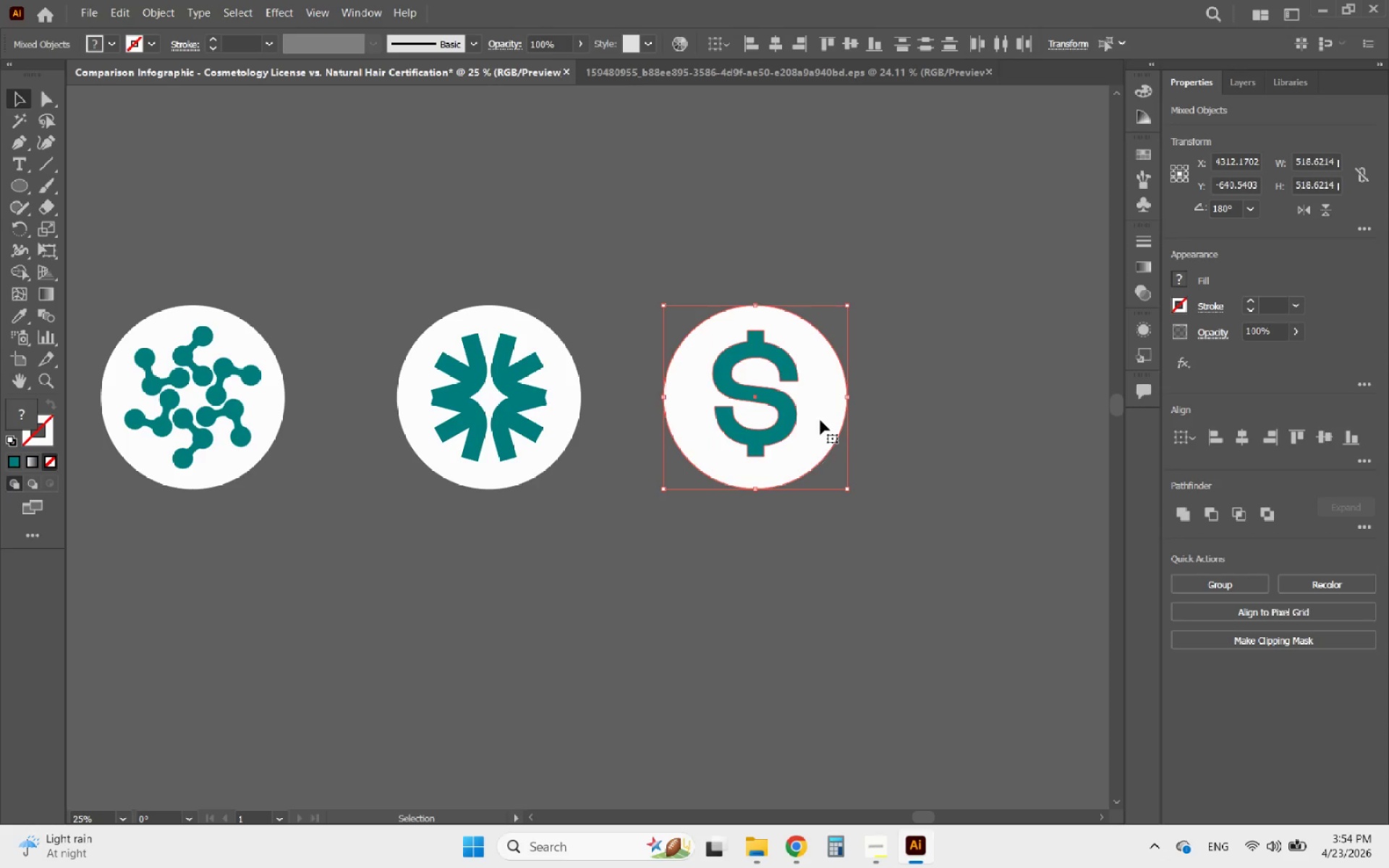 
left_click([820, 420])
 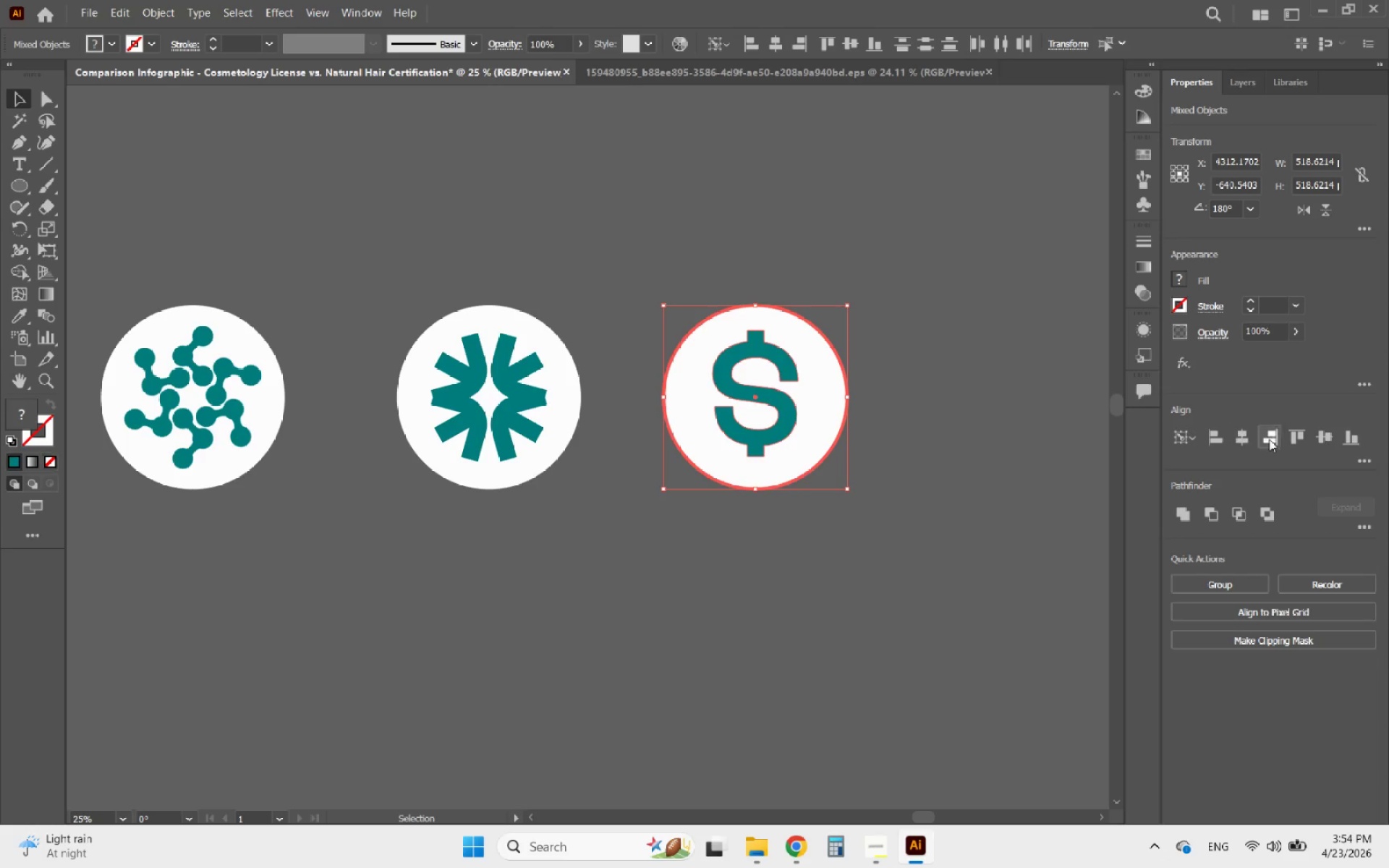 
left_click([1325, 441])
 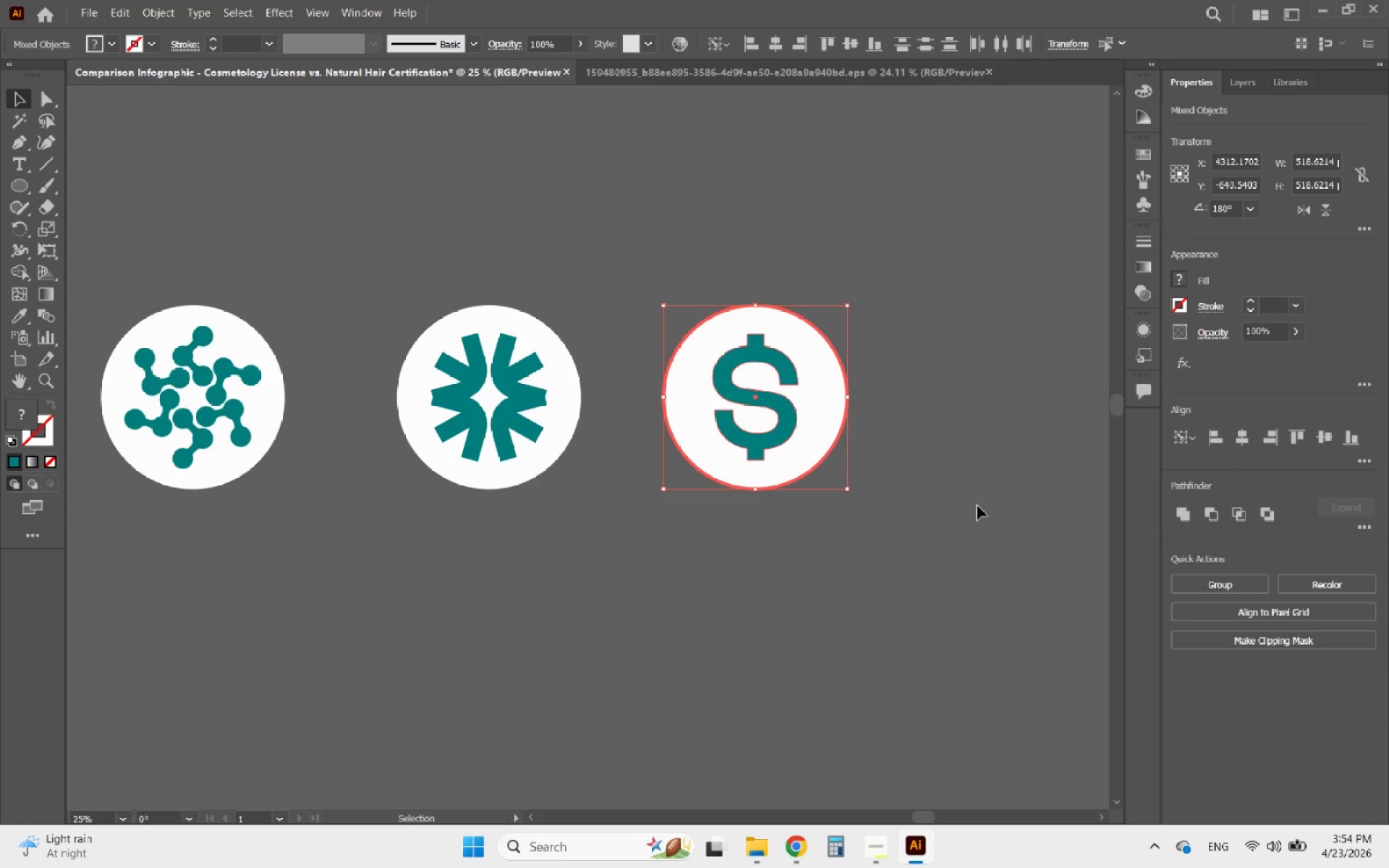 
hold_key(key=AltLeft, duration=0.48)
 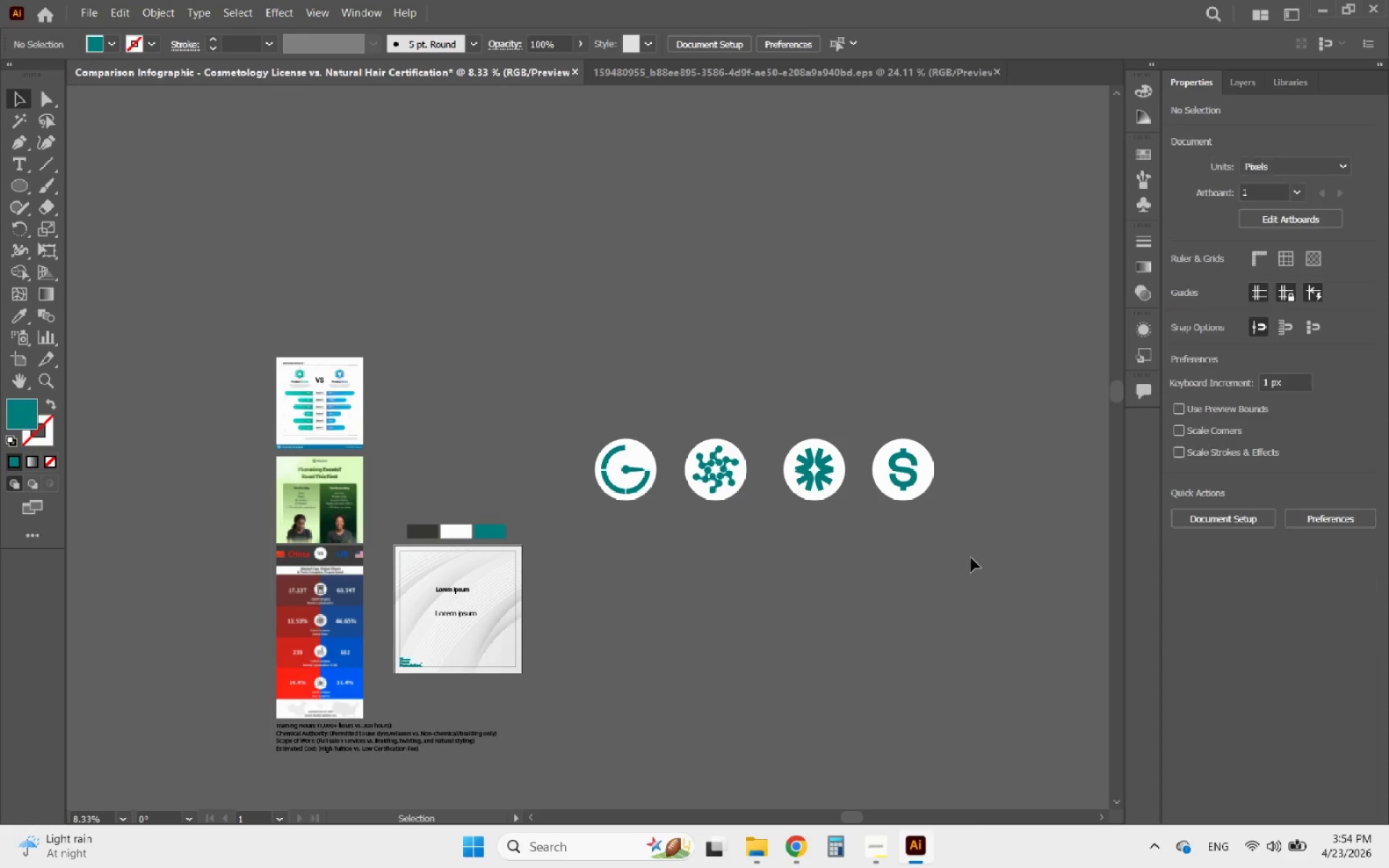 
left_click([955, 561])
 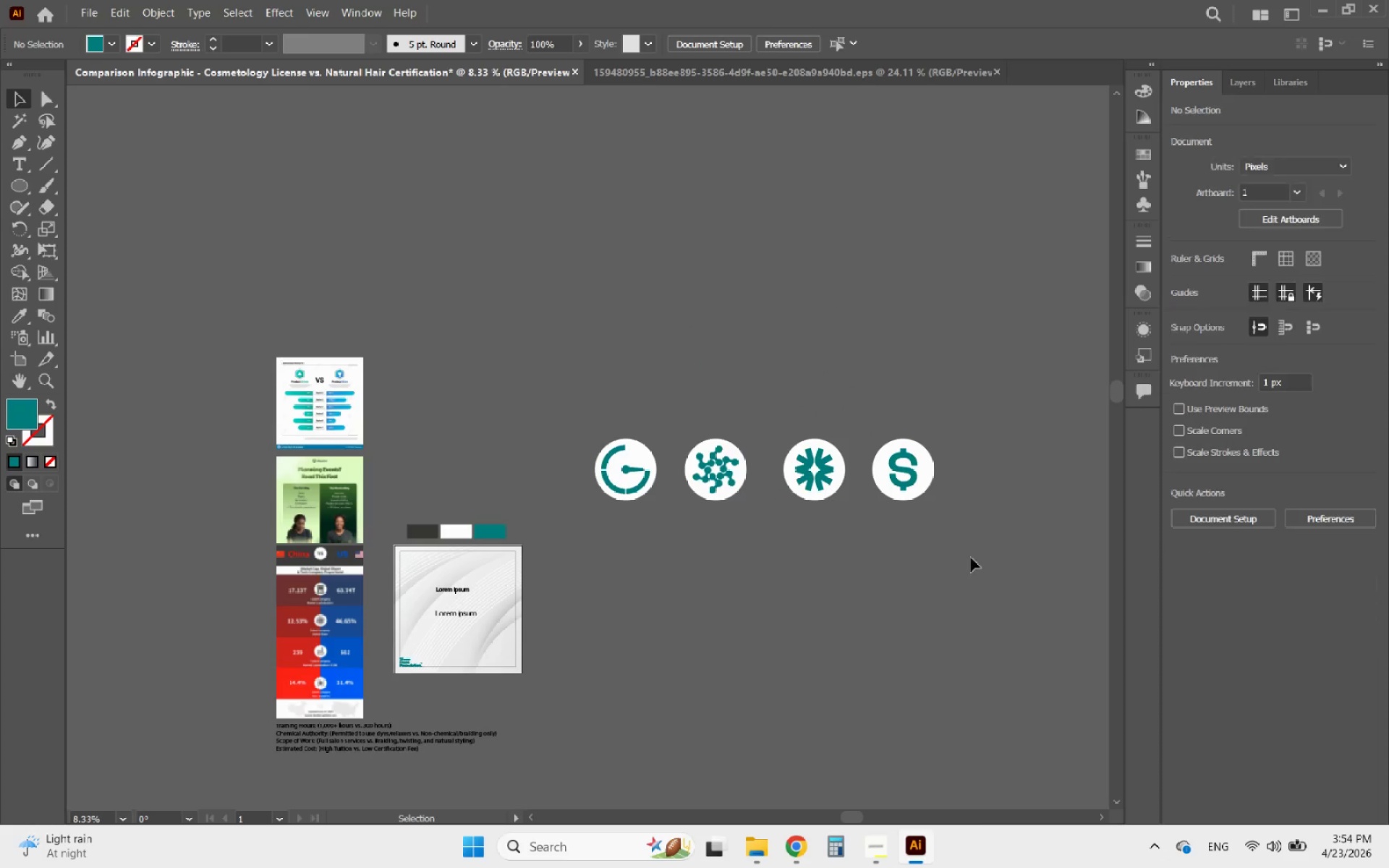 
scroll: coordinate [977, 506], scroll_direction: down, amount: 4.0
 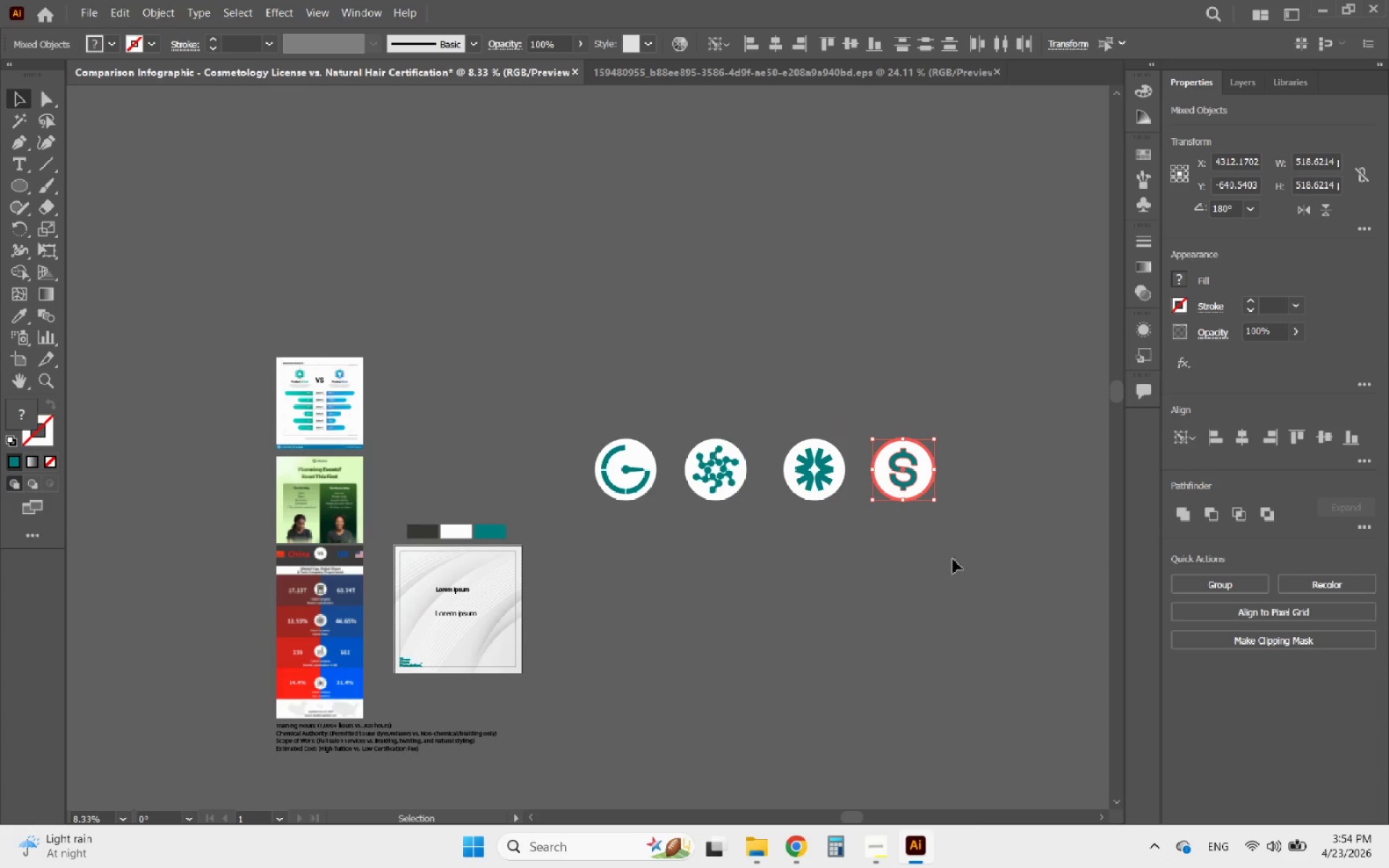 
left_click_drag(start_coordinate=[971, 558], to_coordinate=[874, 399])
 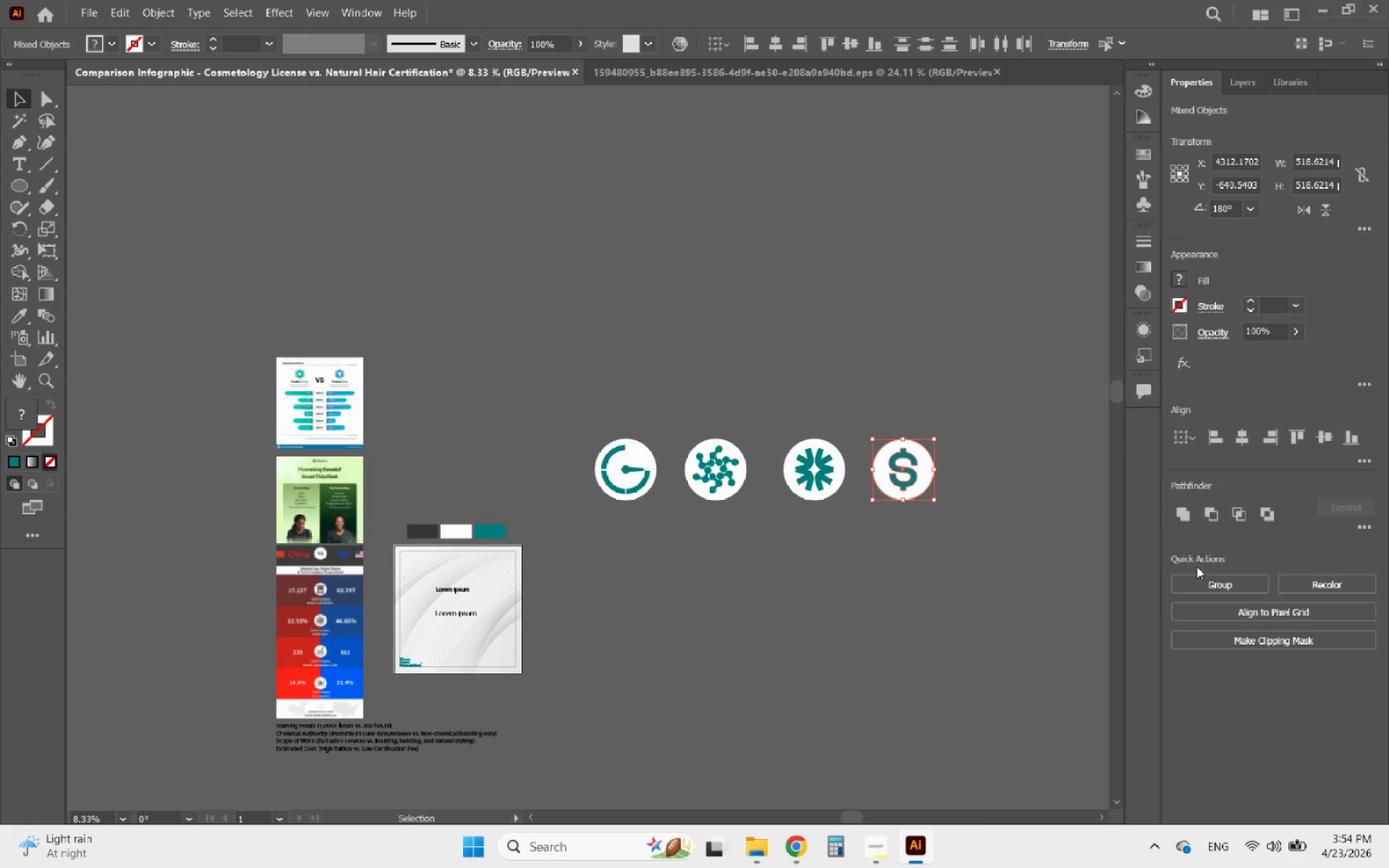 
left_click([1197, 579])
 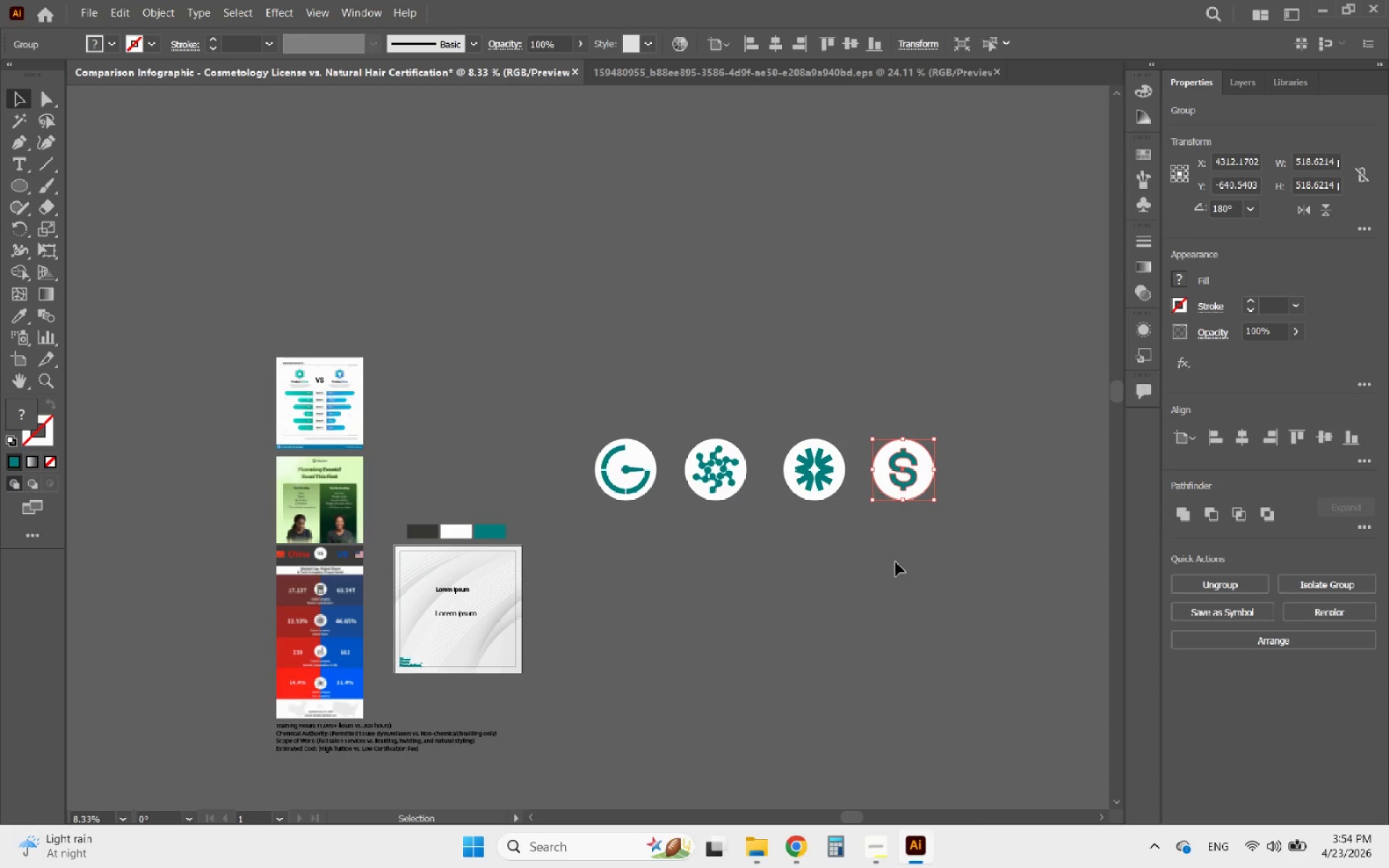 
left_click_drag(start_coordinate=[854, 544], to_coordinate=[783, 407])
 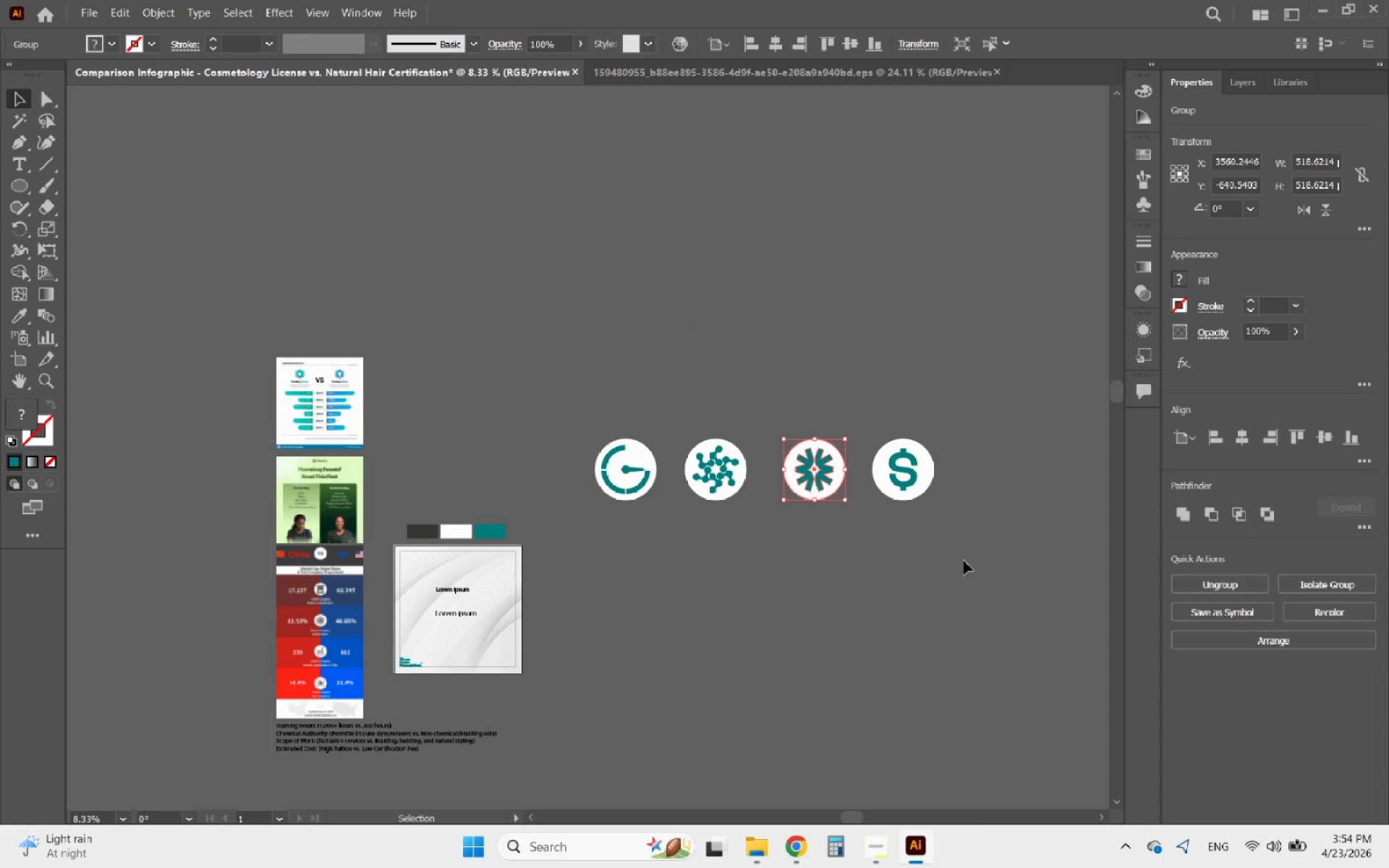 
left_click_drag(start_coordinate=[736, 509], to_coordinate=[685, 393])
 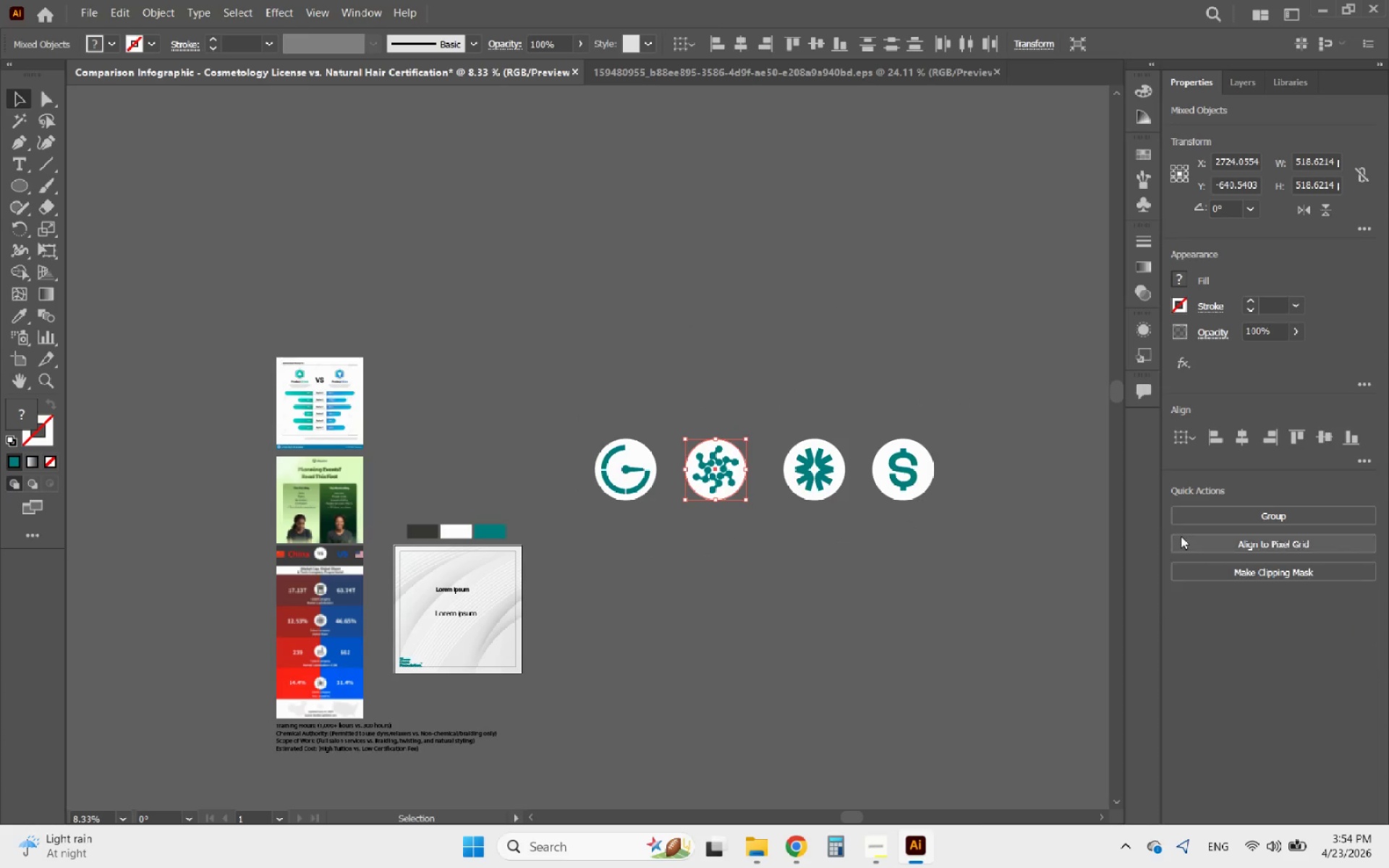 
left_click([1205, 521])
 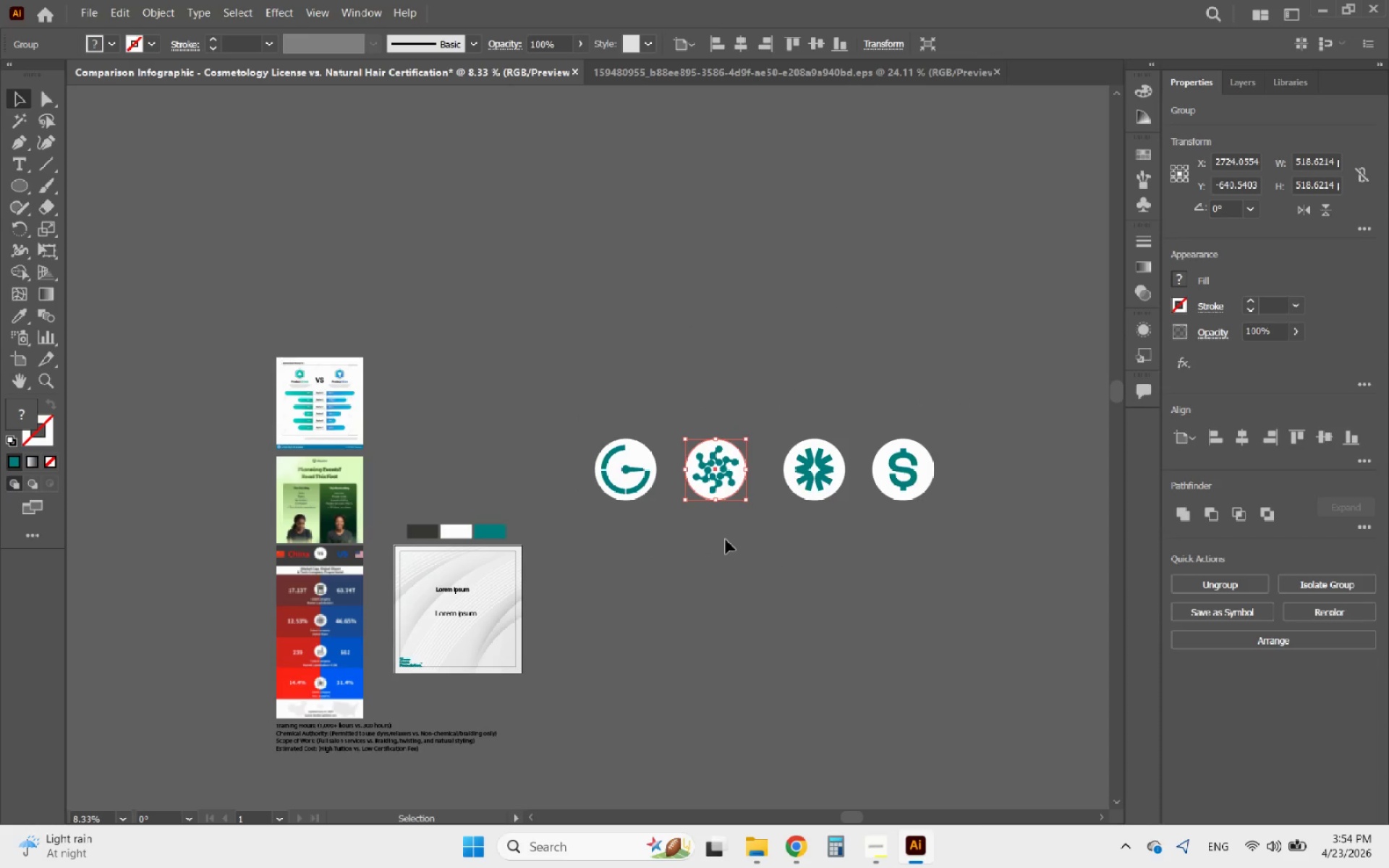 
left_click_drag(start_coordinate=[642, 523], to_coordinate=[585, 403])
 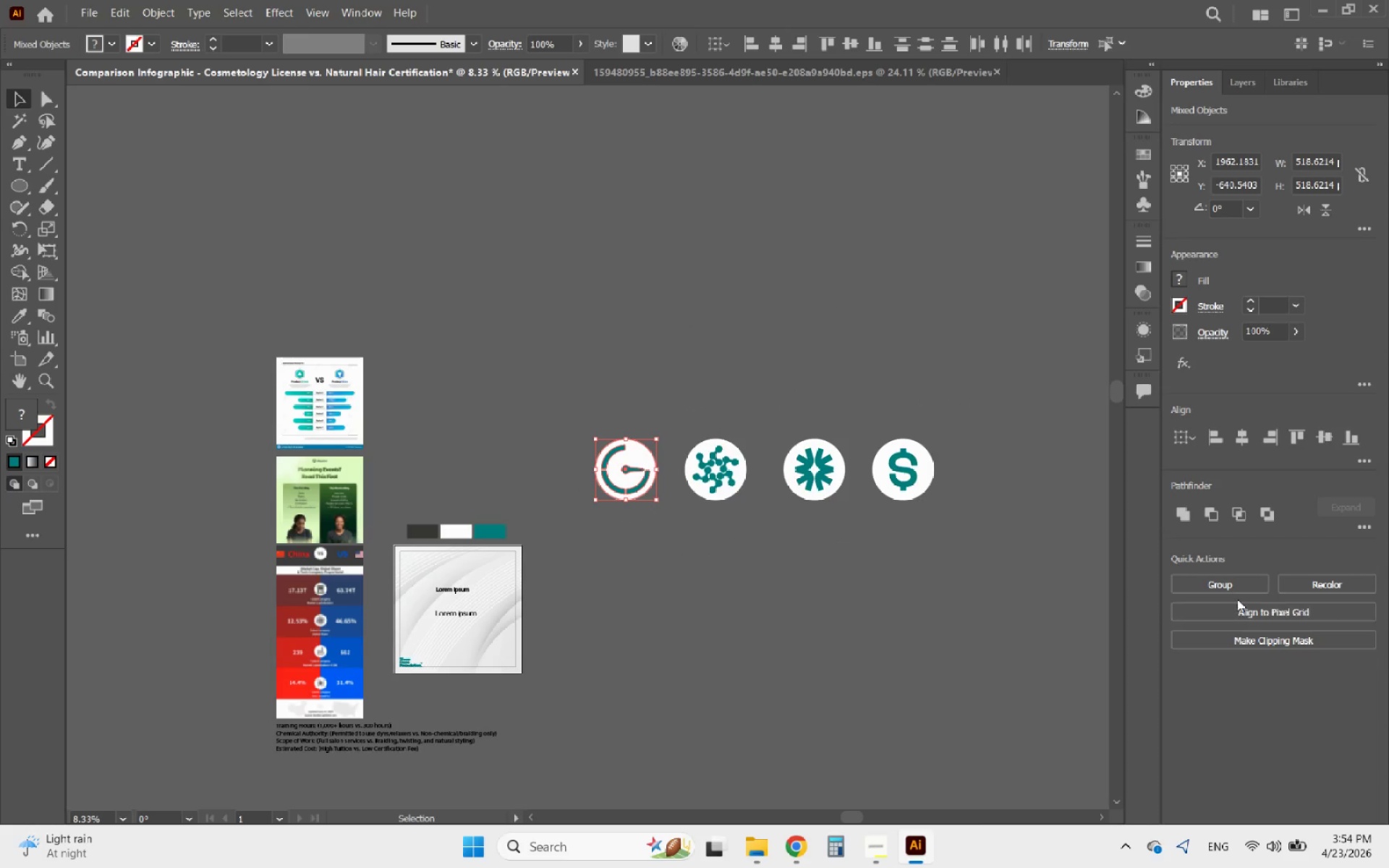 
left_click([1236, 590])
 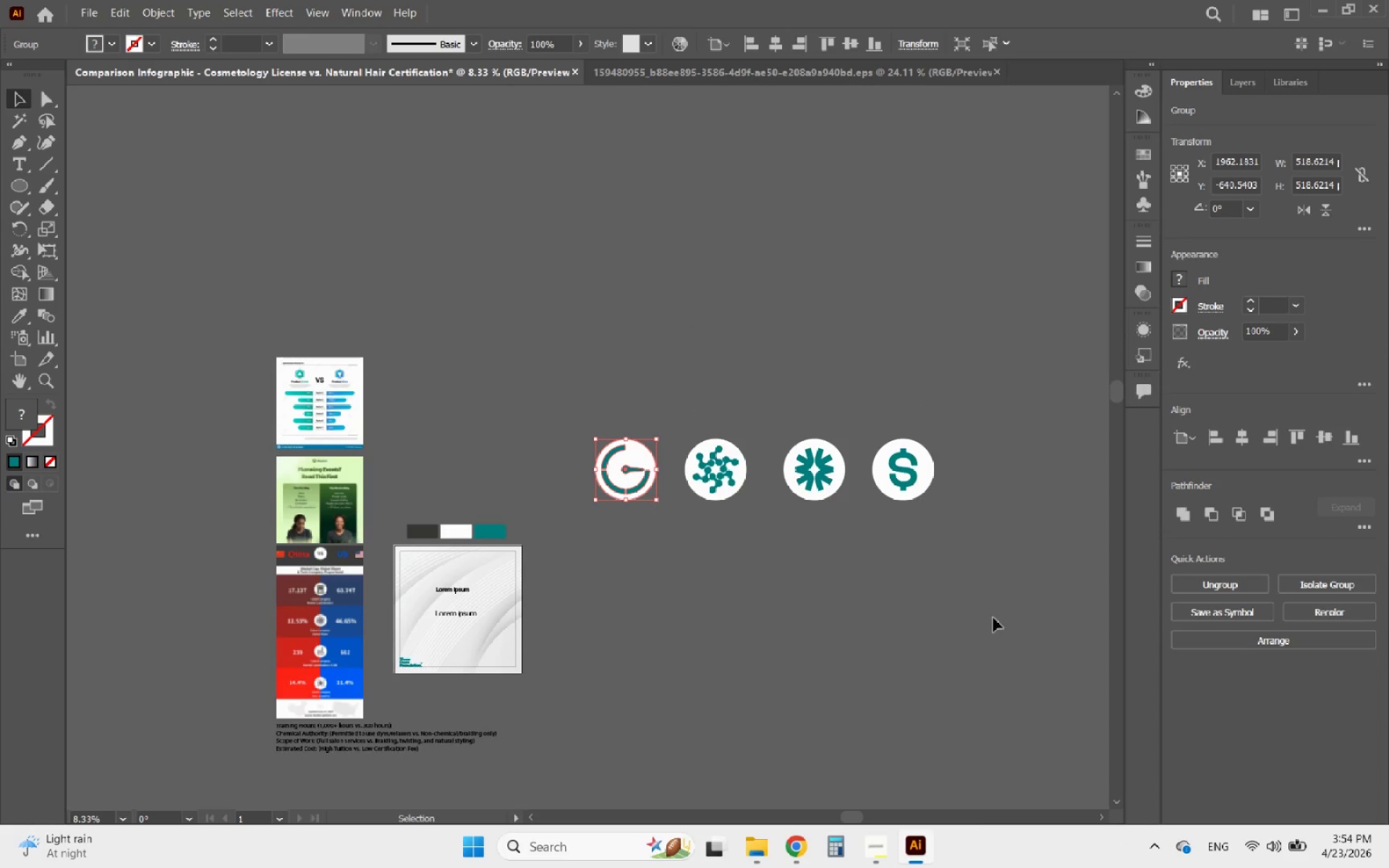 
left_click_drag(start_coordinate=[968, 578], to_coordinate=[496, 309])
 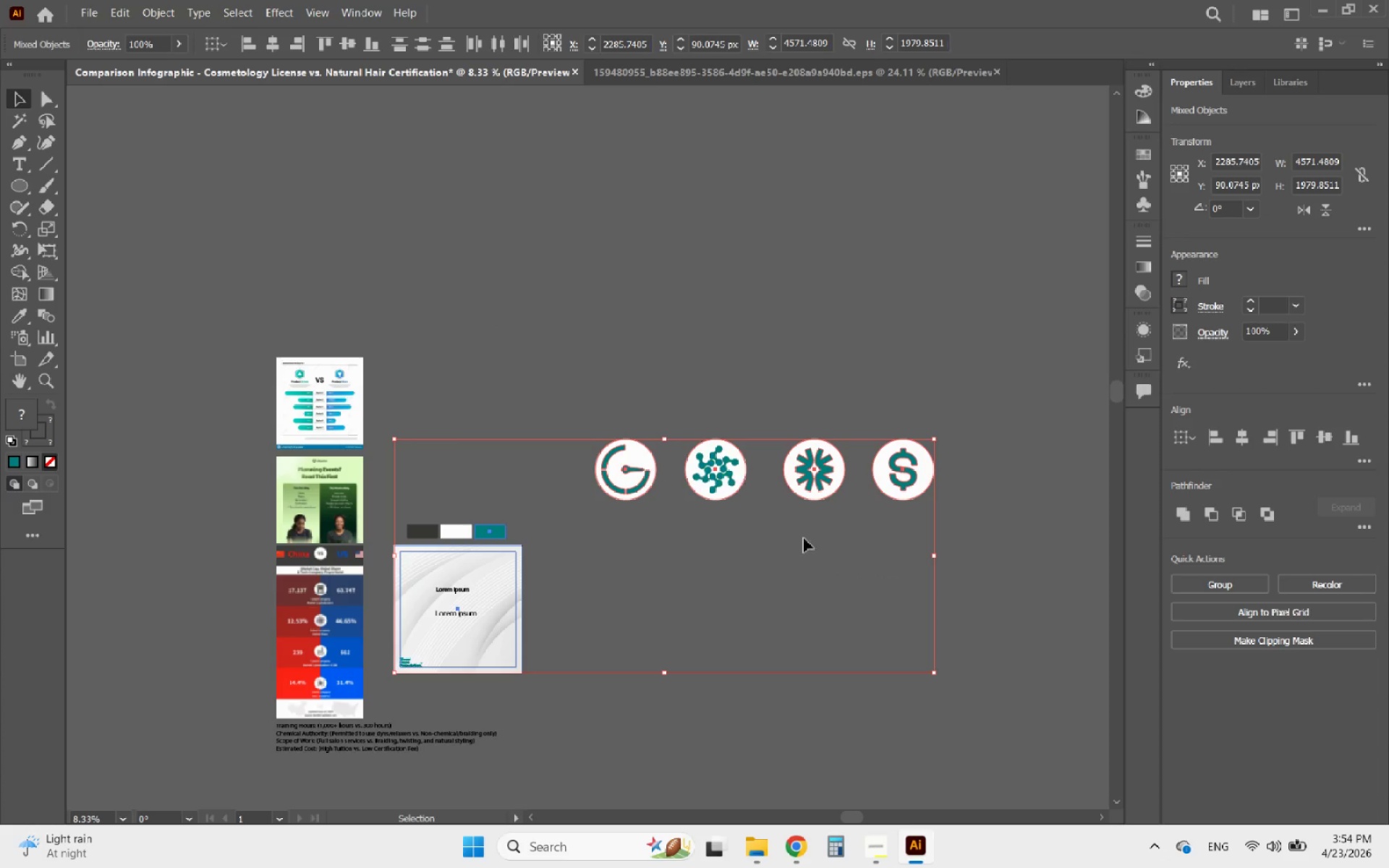 
left_click([844, 538])
 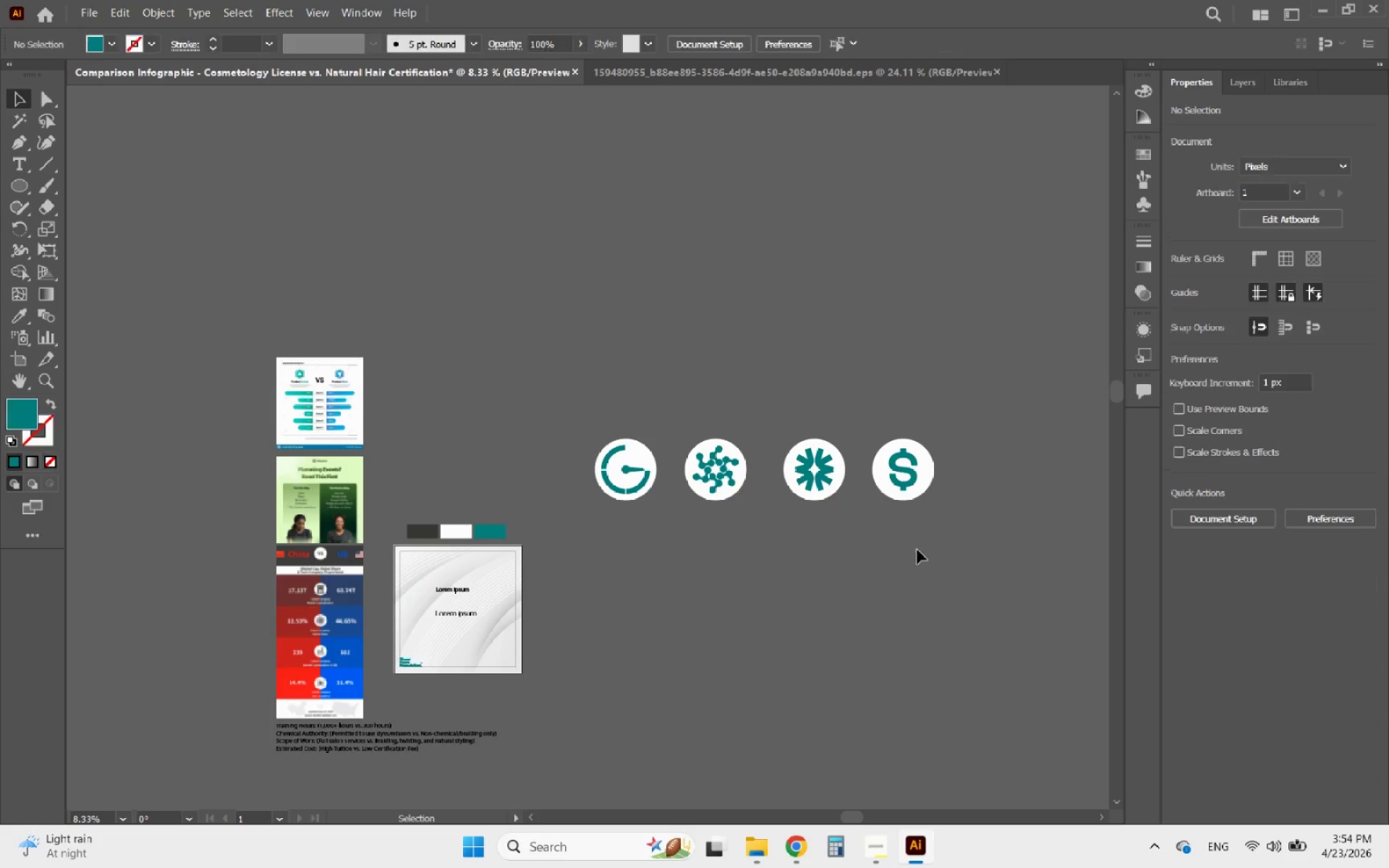 
left_click_drag(start_coordinate=[917, 550], to_coordinate=[608, 343])
 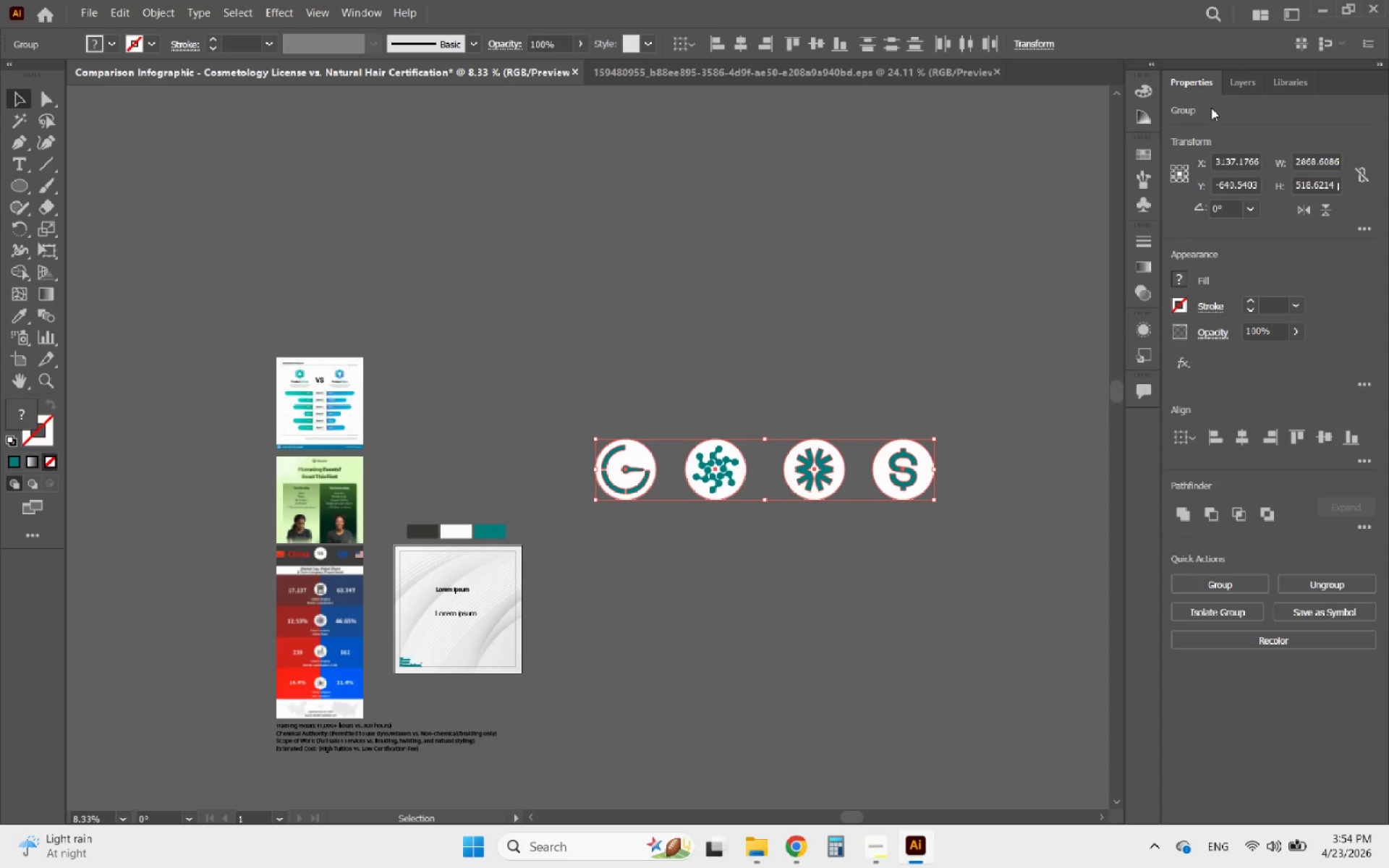 
left_click([1244, 90])
 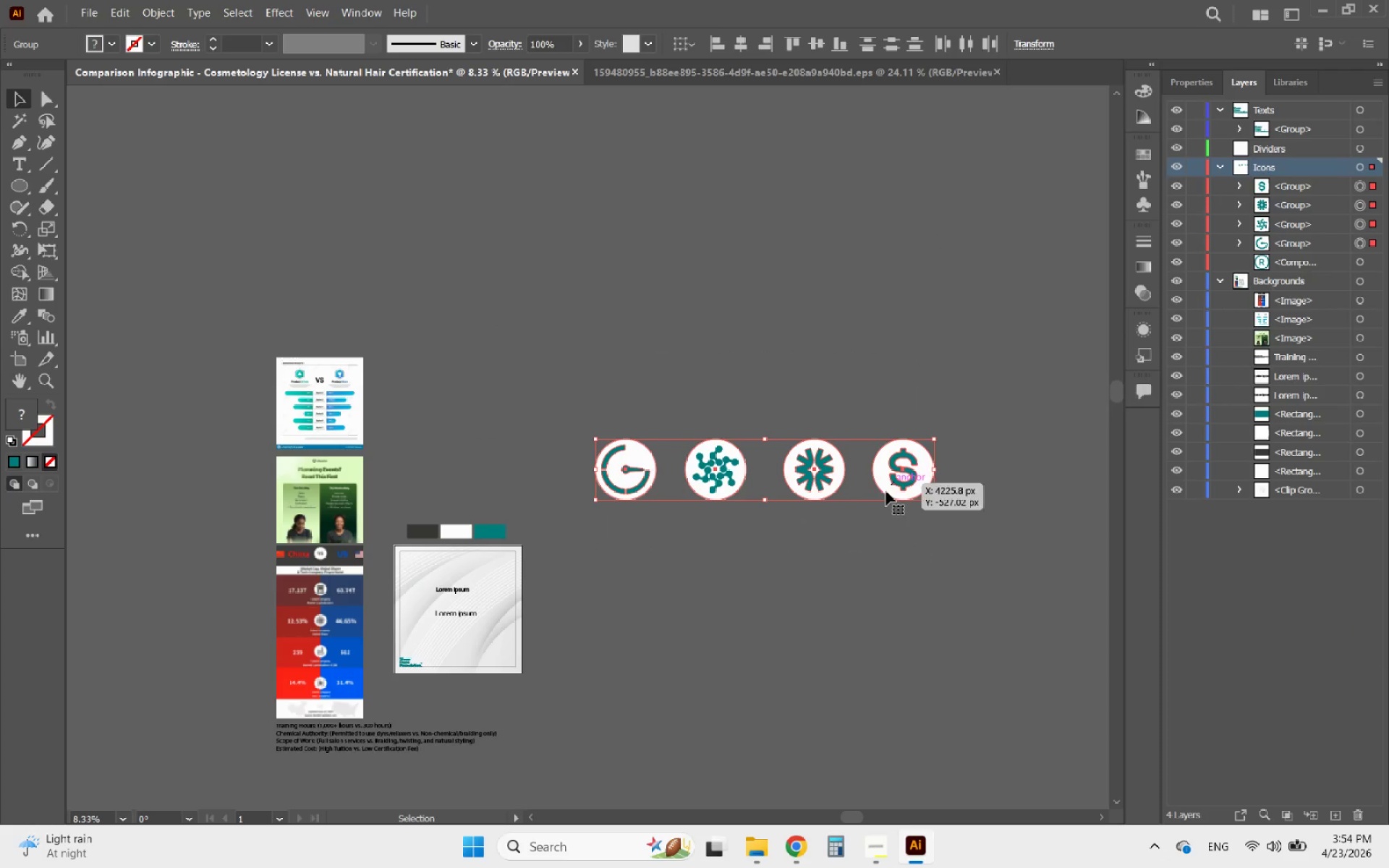 
left_click([765, 564])
 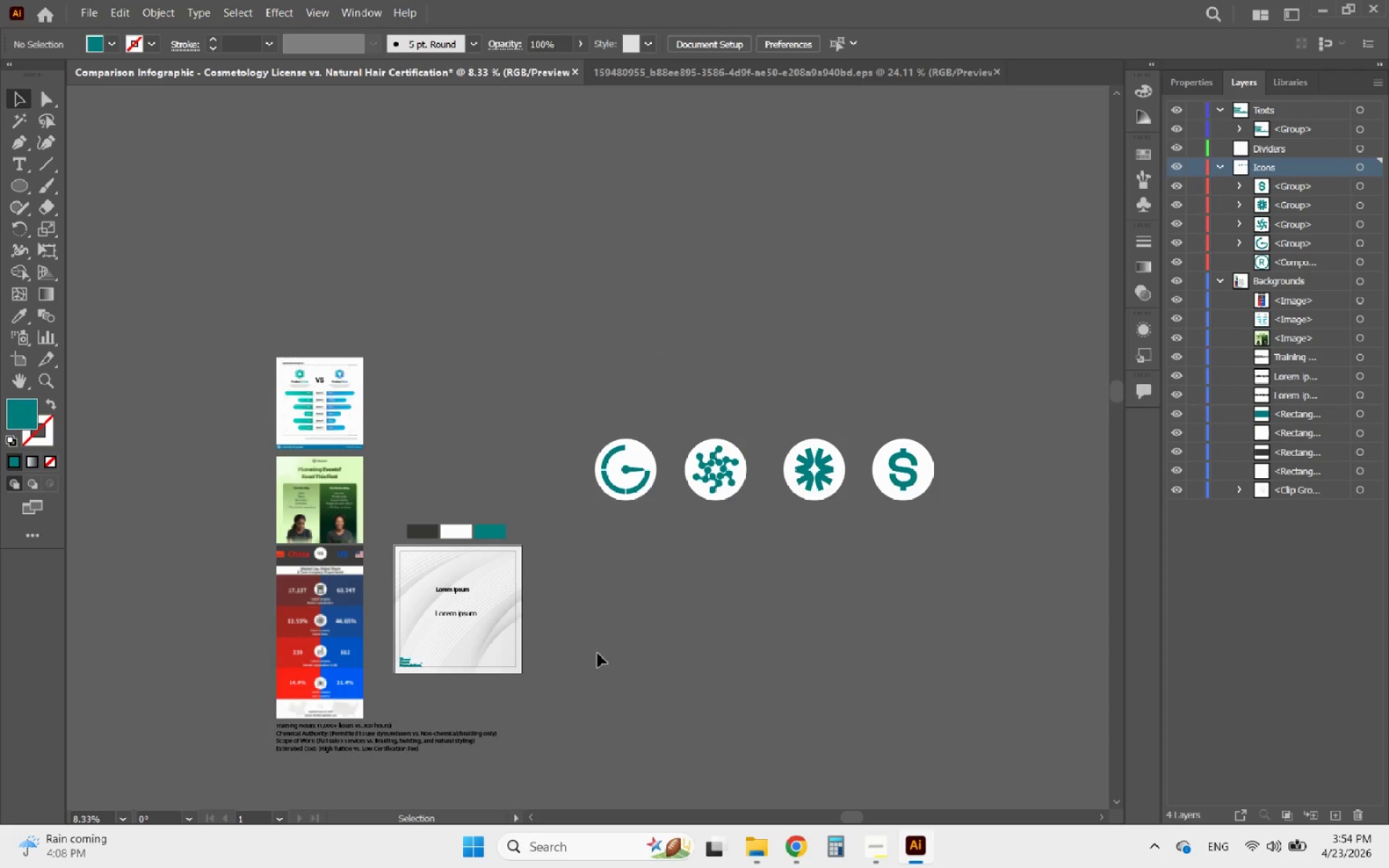 
hold_key(key=AltLeft, duration=1.56)
scroll: coordinate [415, 623], scroll_direction: up, amount: 3.0
 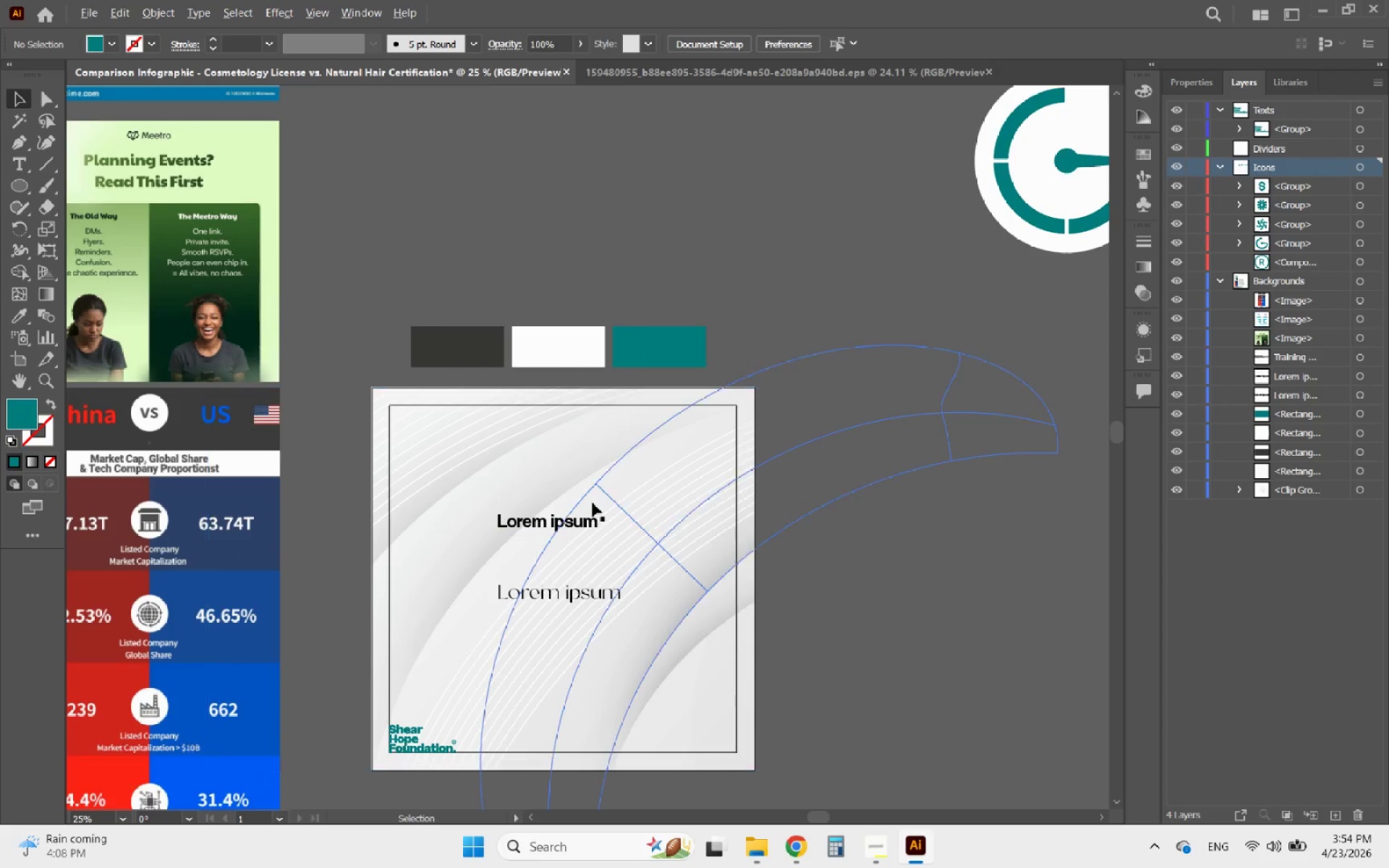 
scroll: coordinate [594, 500], scroll_direction: down, amount: 2.0
 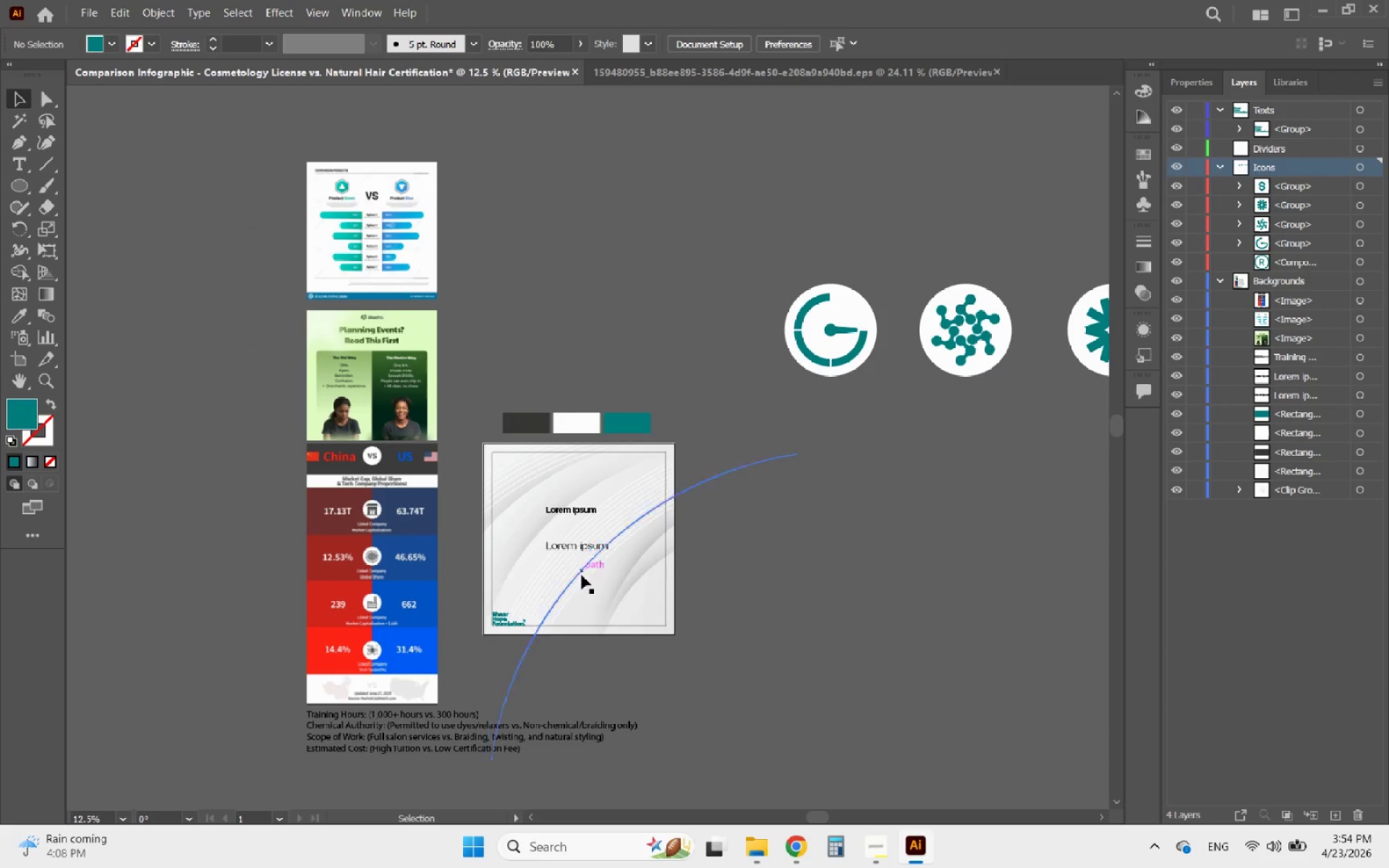 
hold_key(key=AltLeft, duration=1.24)
scroll: coordinate [506, 623], scroll_direction: up, amount: 3.0
 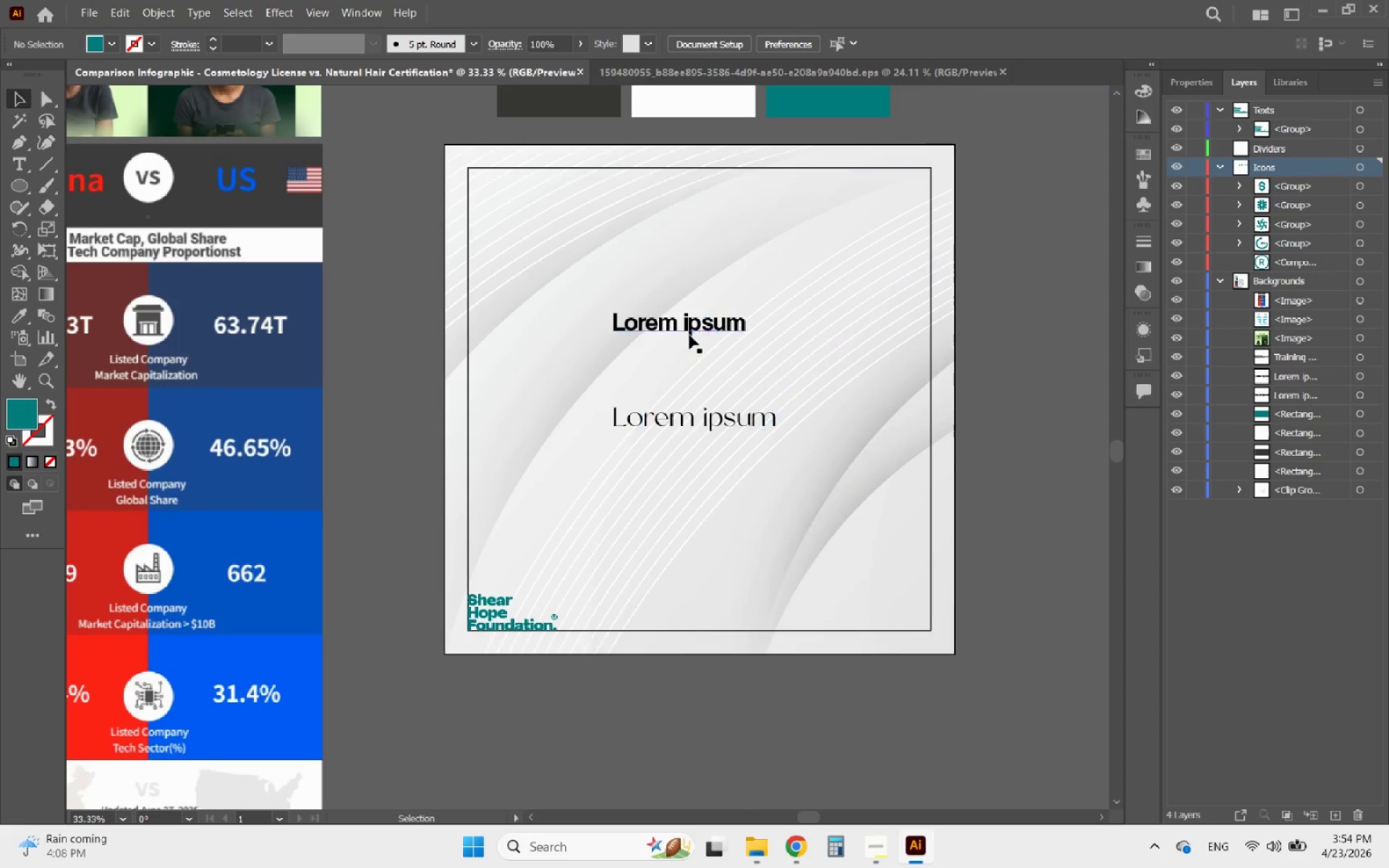 
left_click([666, 327])
 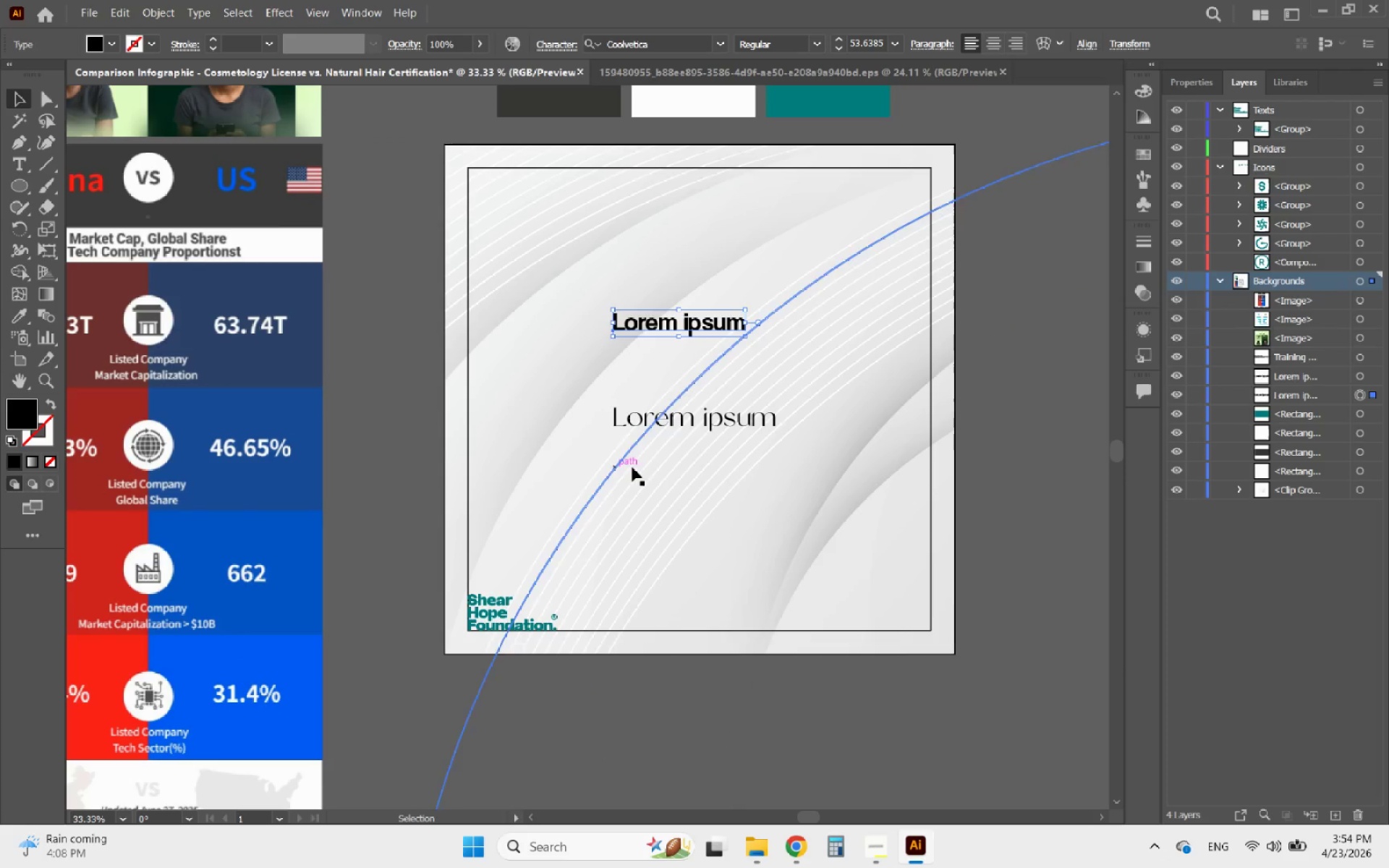 
left_click([648, 467])
 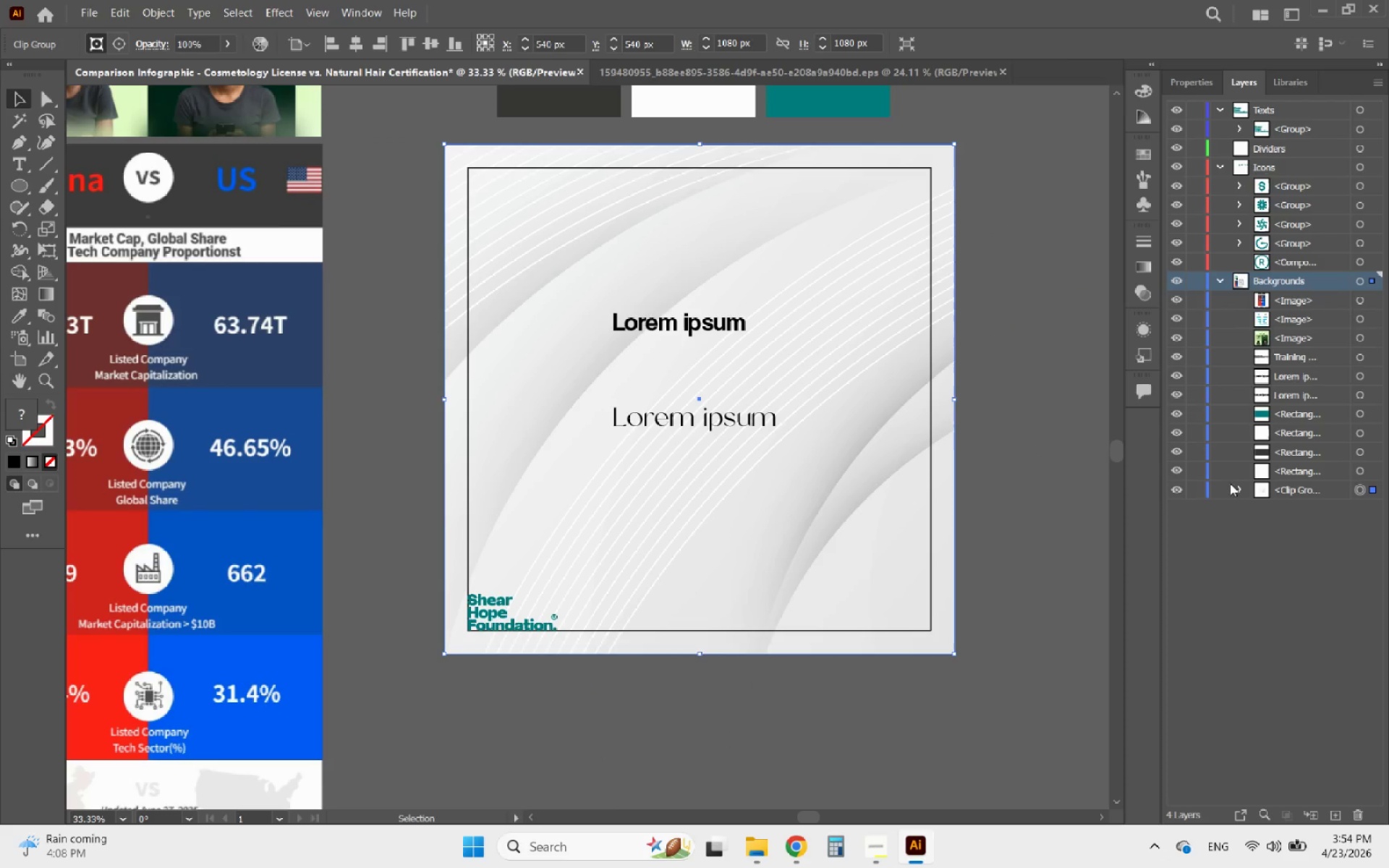 
left_click([1194, 495])
 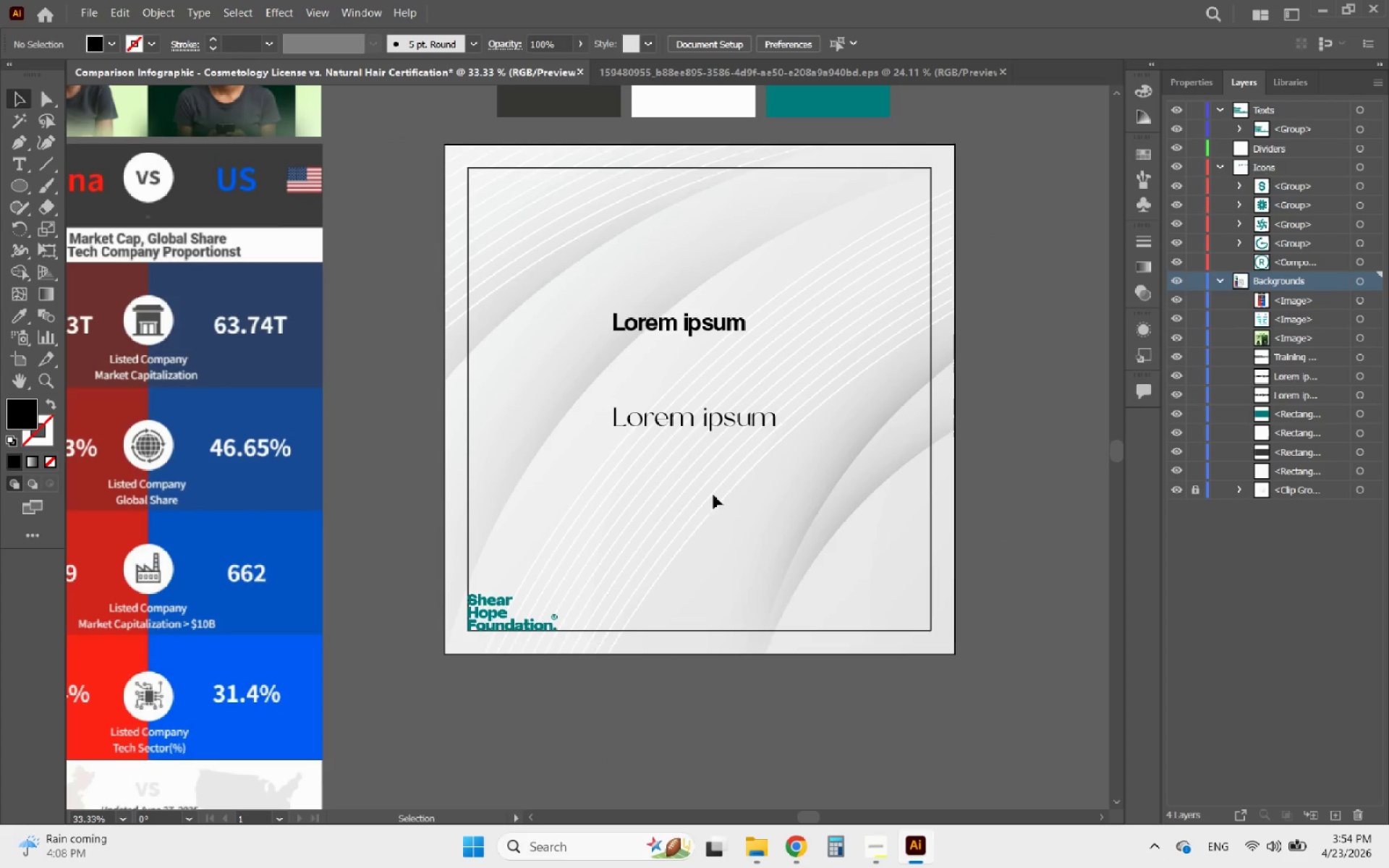 
key(Alt+AltLeft)
 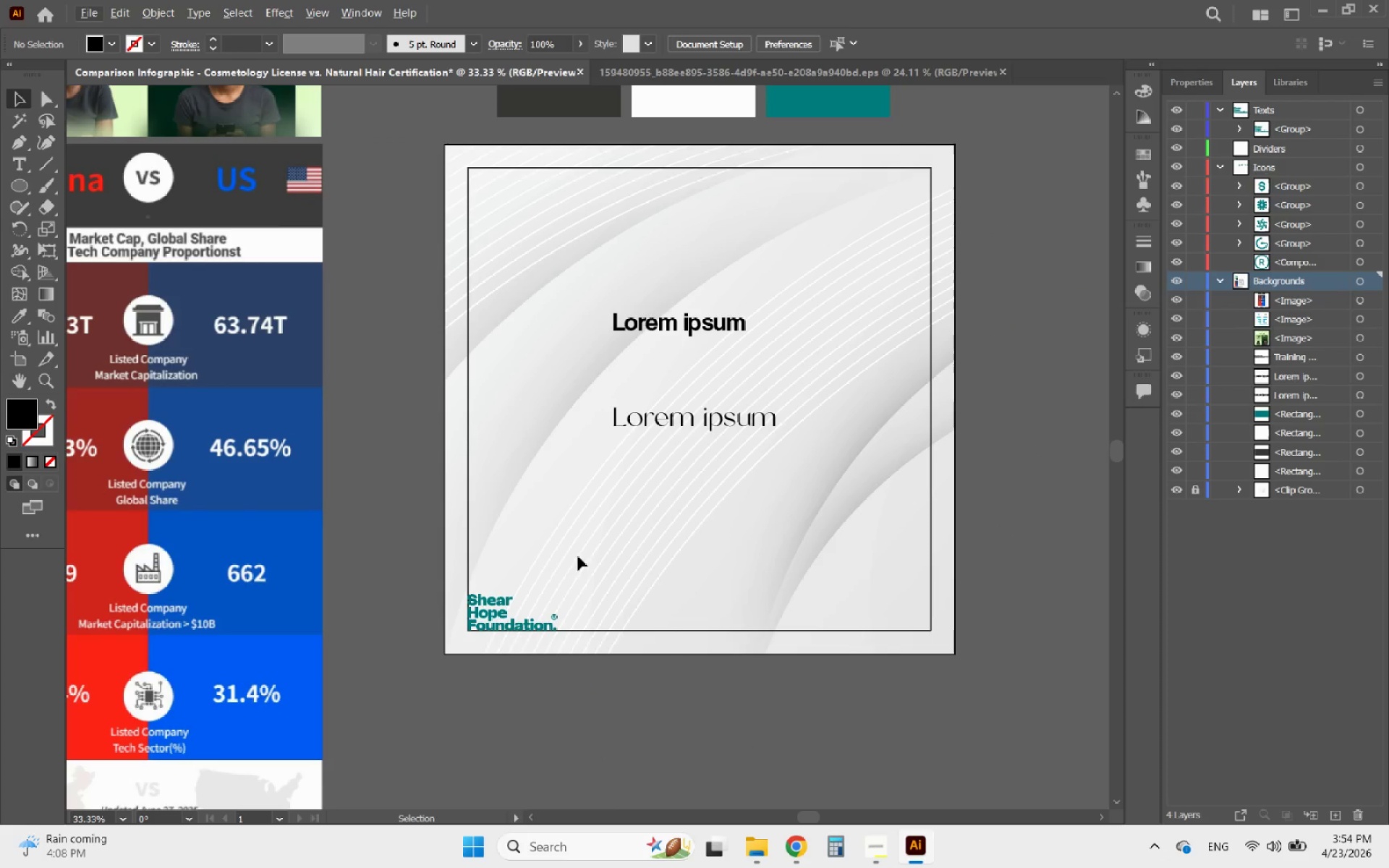 
hold_key(key=AltLeft, duration=1.14)
scroll: coordinate [634, 401], scroll_direction: none, amount: 0.0
 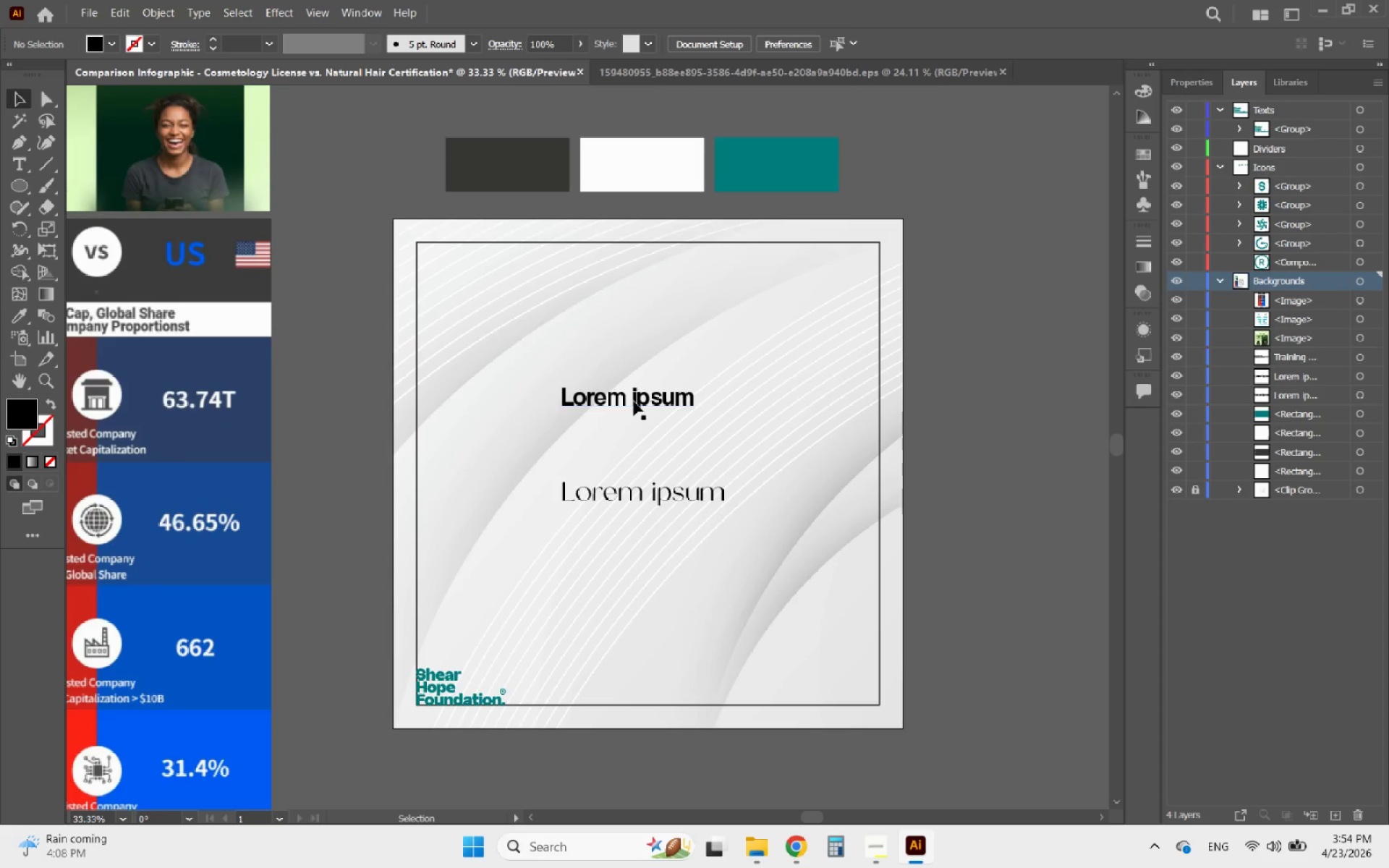 
left_click([634, 401])
 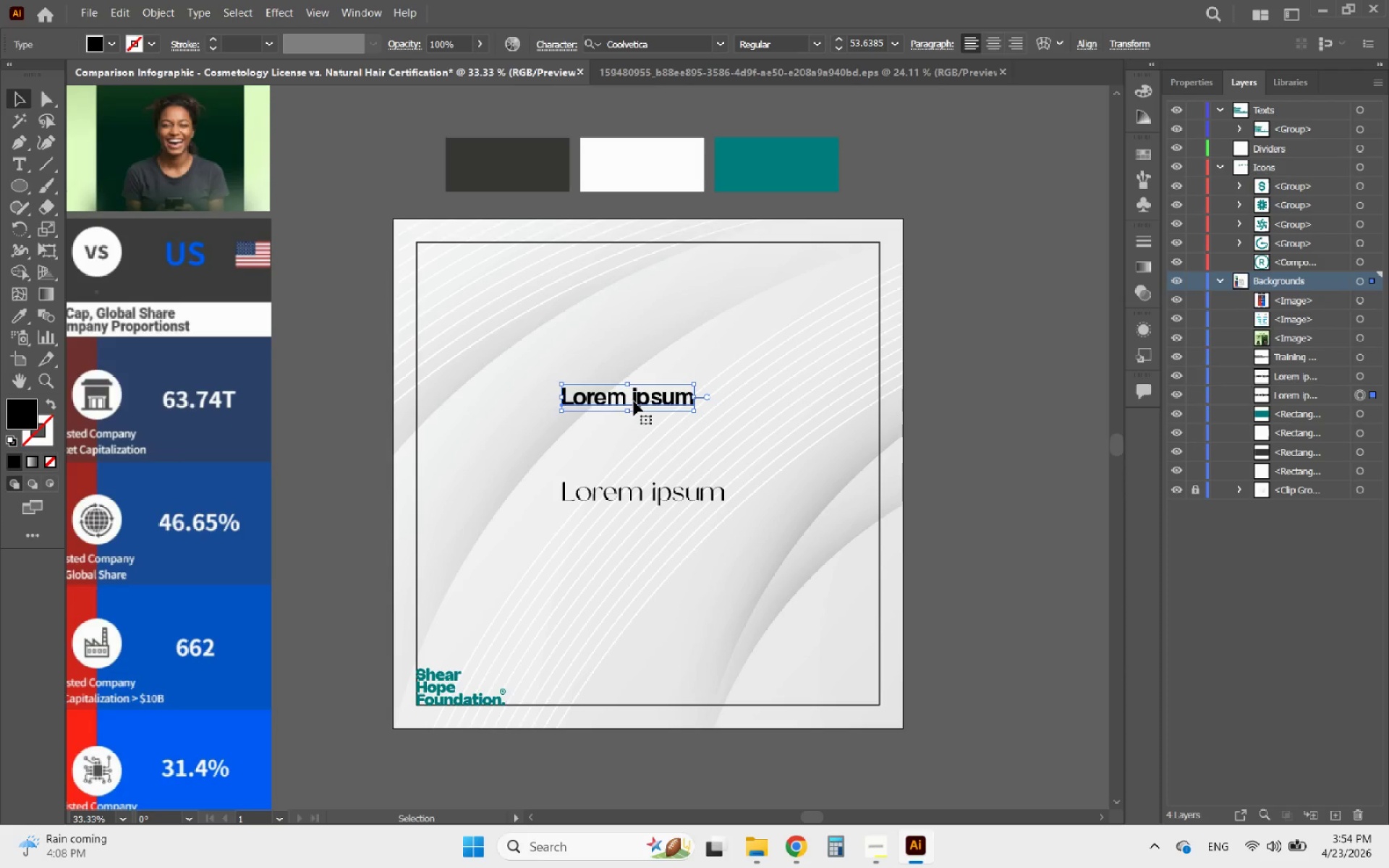 
key(Delete)
 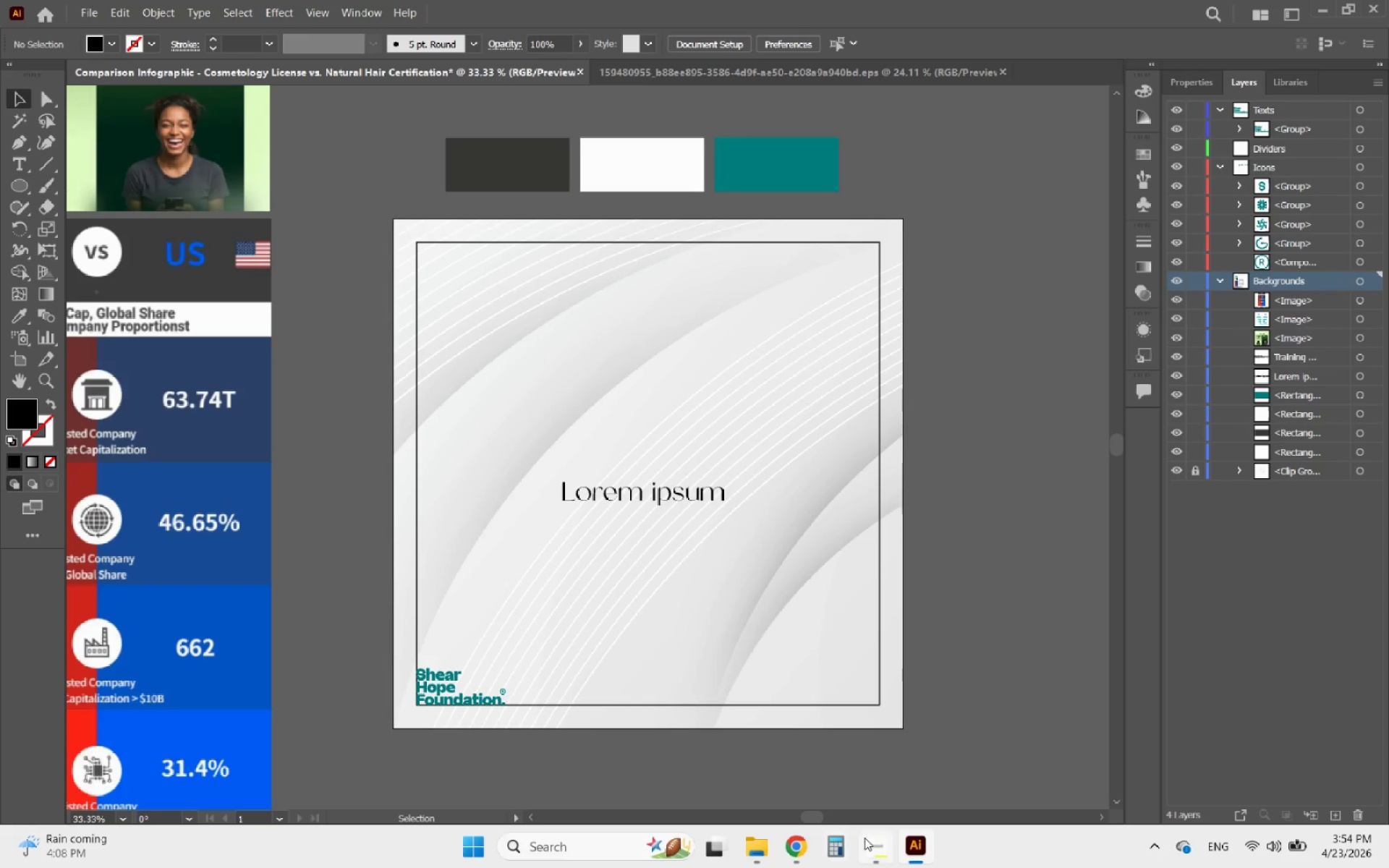 
left_click([871, 838])